 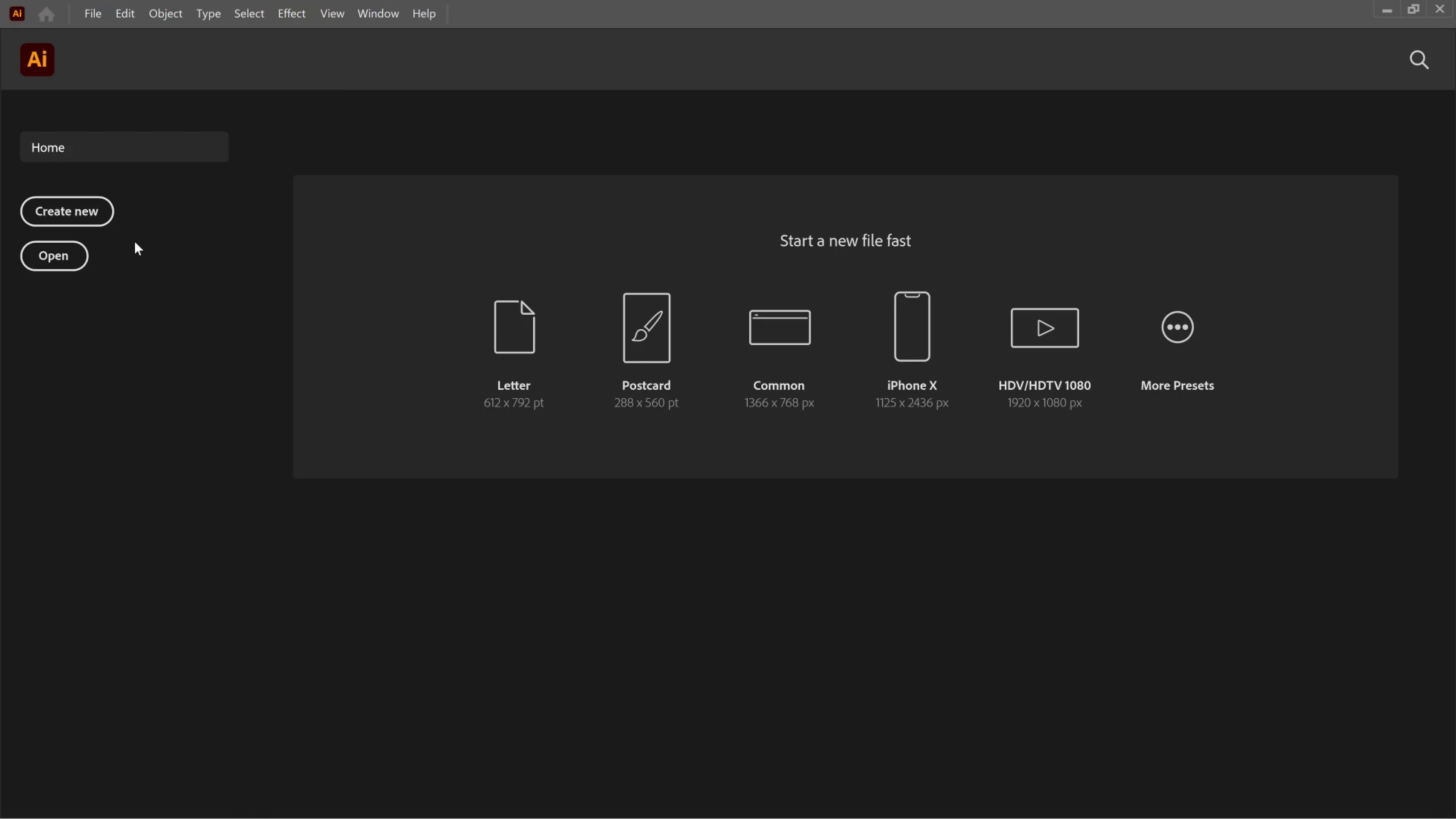 
left_click([419, 99])
 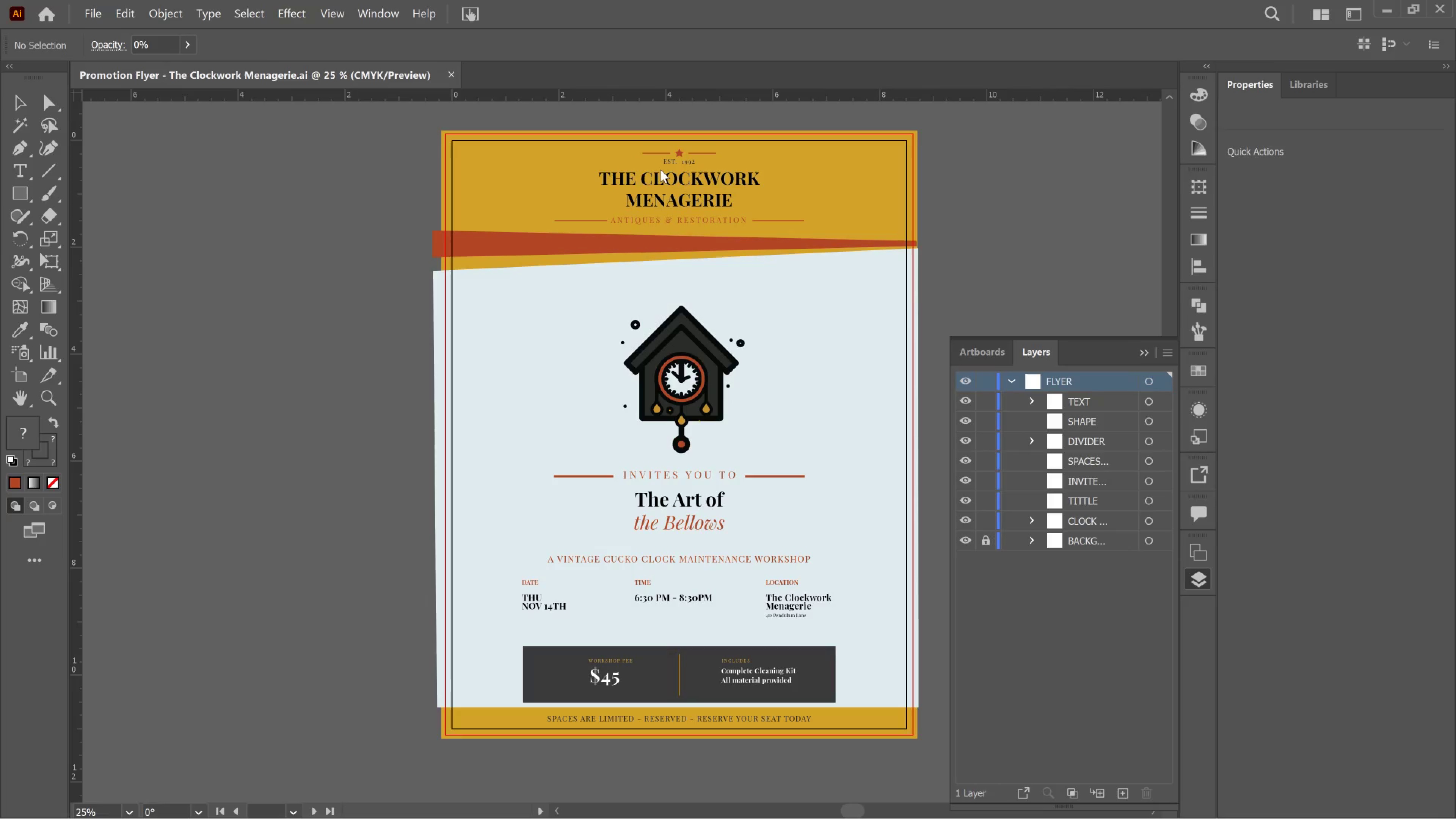 
wait(6.04)
 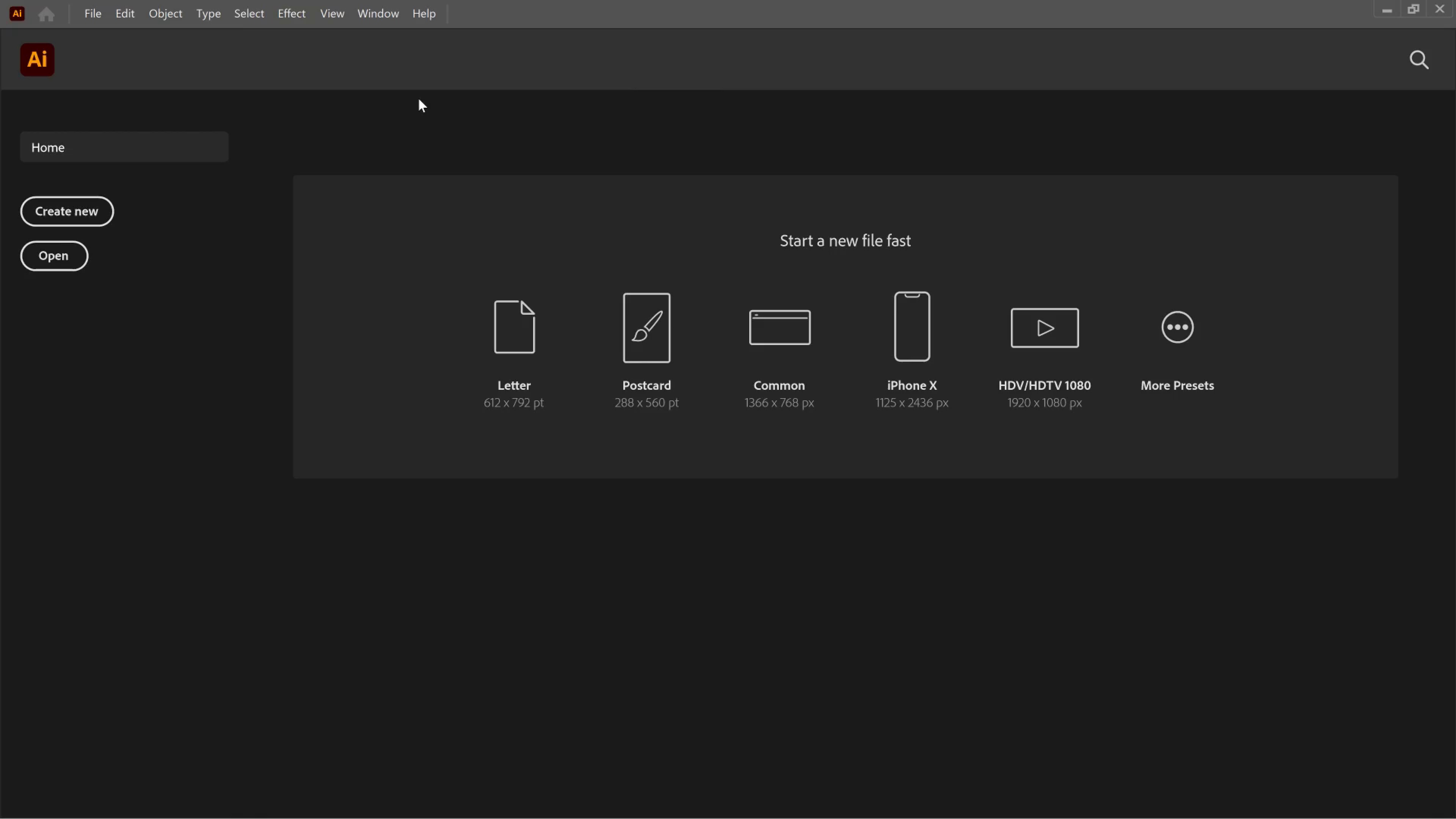 
left_click([1141, 351])
 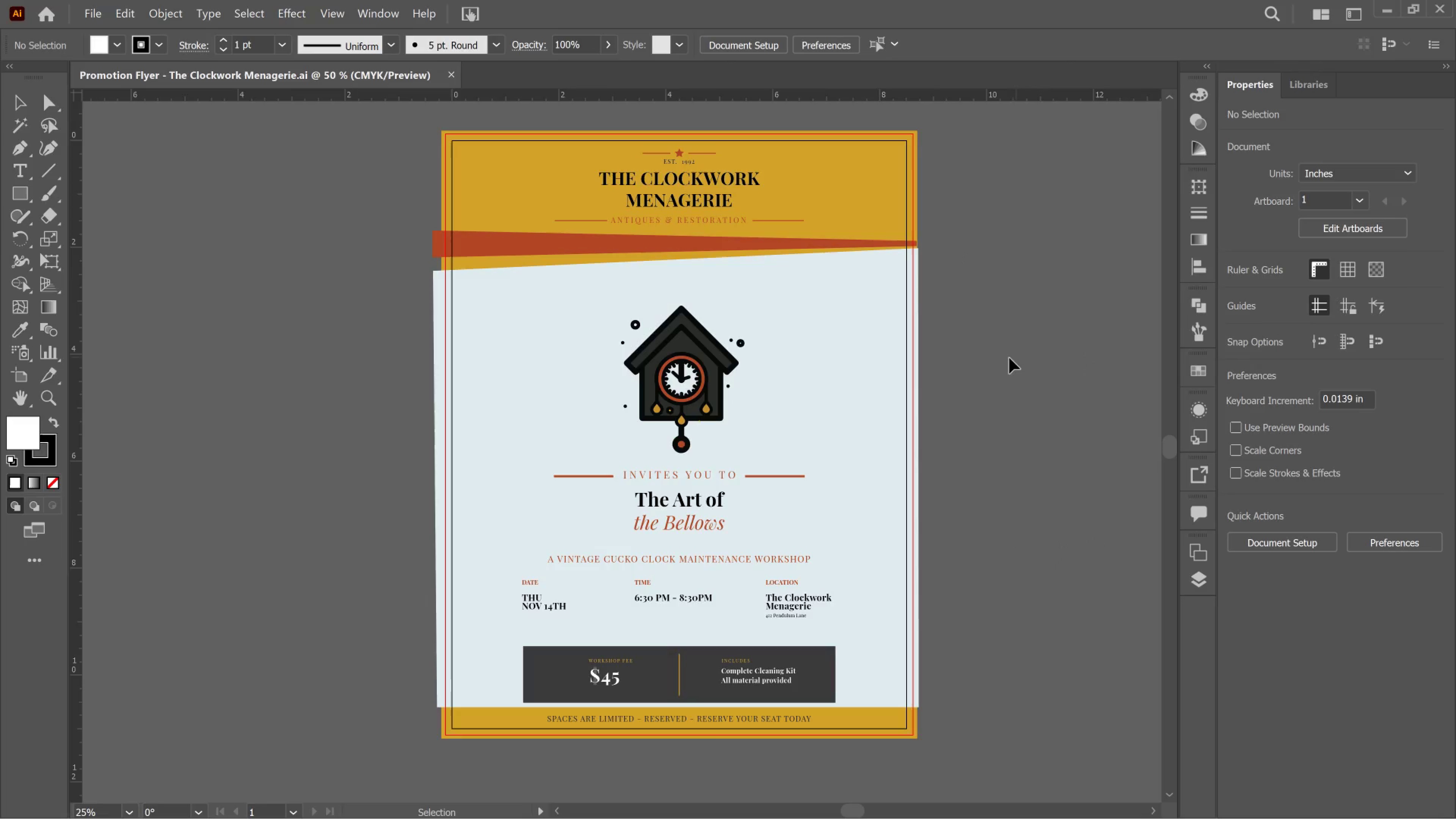 
hold_key(key=AltLeft, duration=0.49)
scroll: coordinate [992, 357], scroll_direction: down, amount: 1.0
 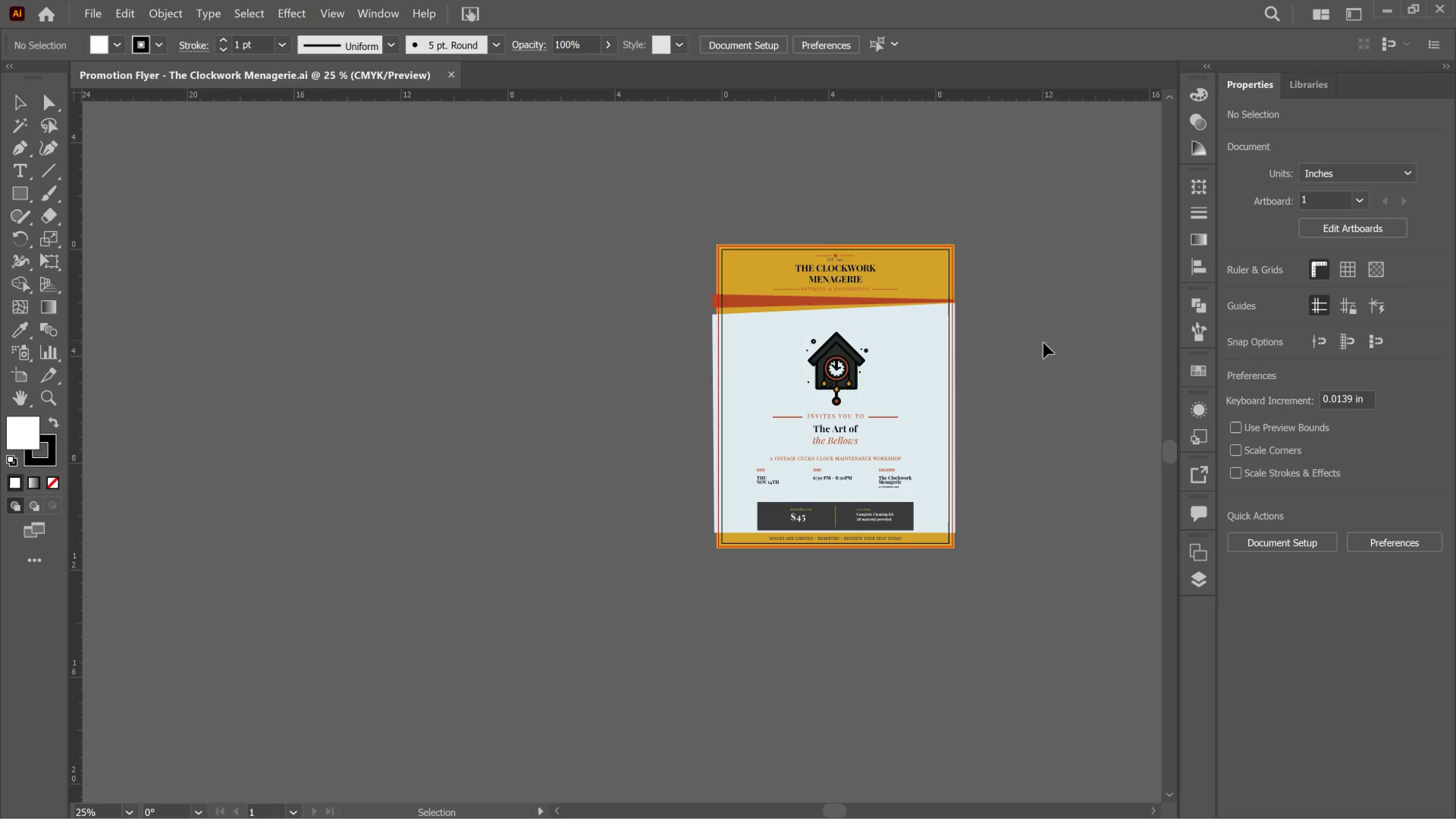 
hold_key(key=Space, duration=0.65)
 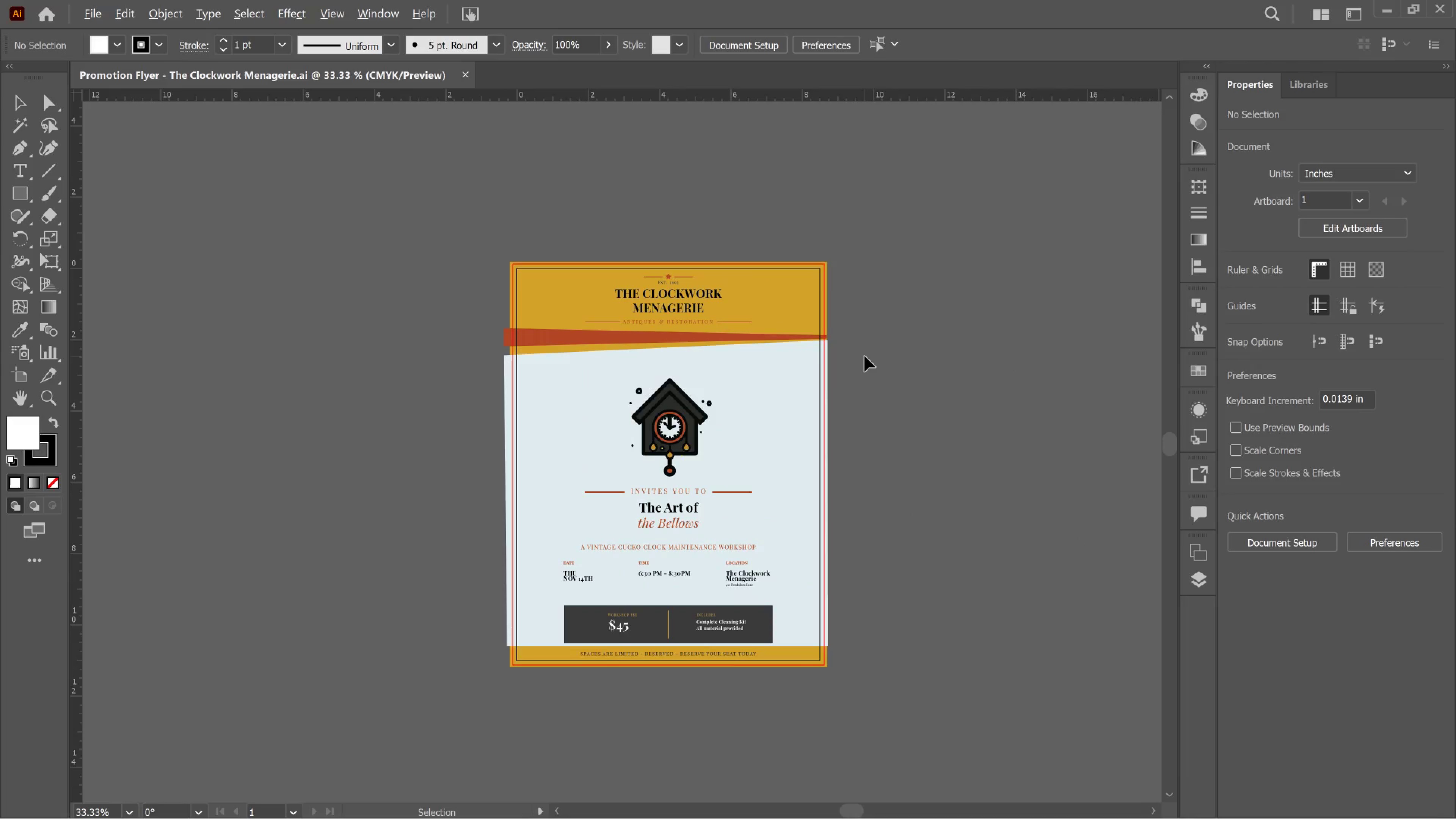 
left_click_drag(start_coordinate=[983, 315], to_coordinate=[864, 356])
 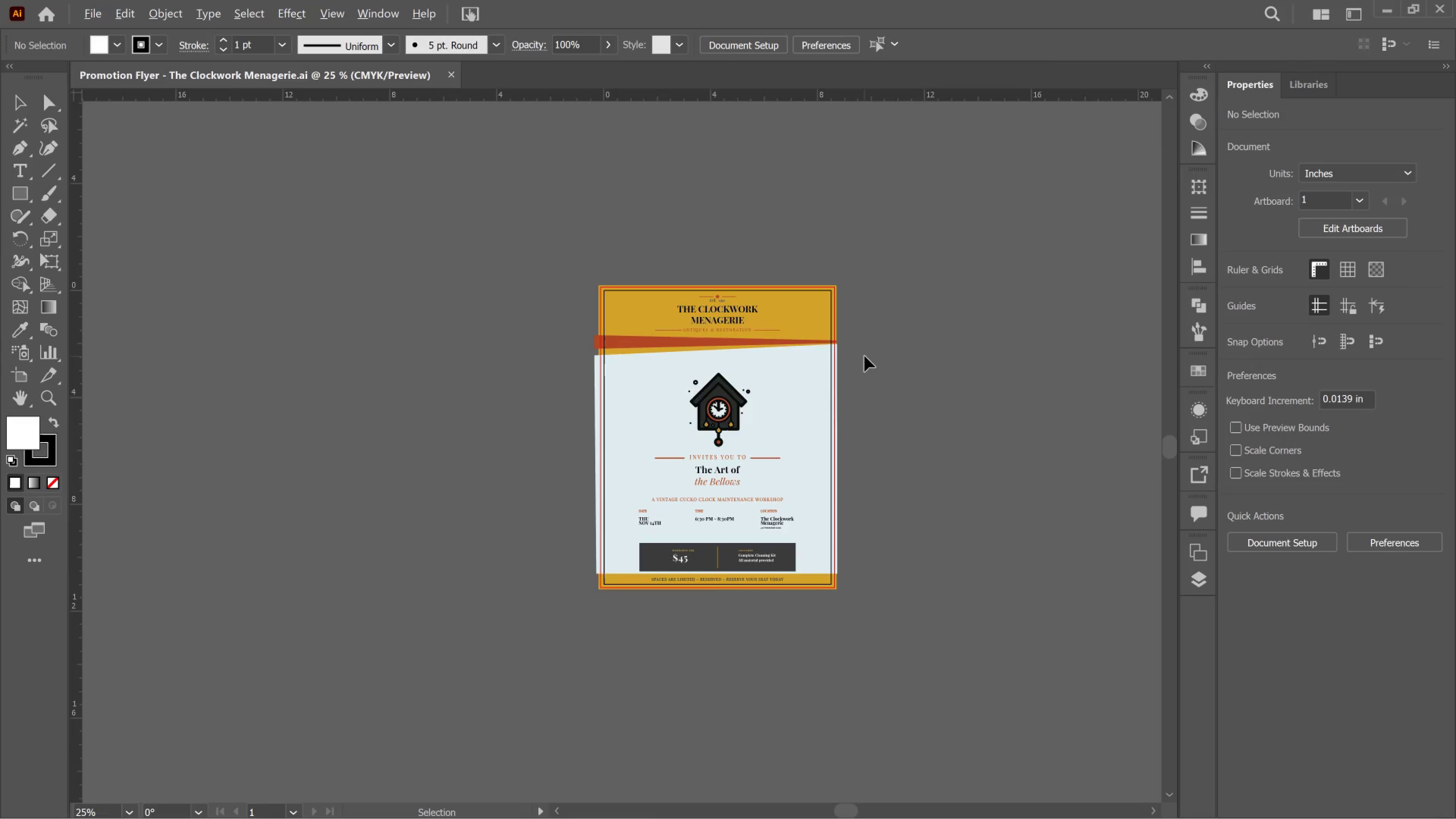 
hold_key(key=AltLeft, duration=0.35)
scroll: coordinate [864, 356], scroll_direction: up, amount: 1.0
 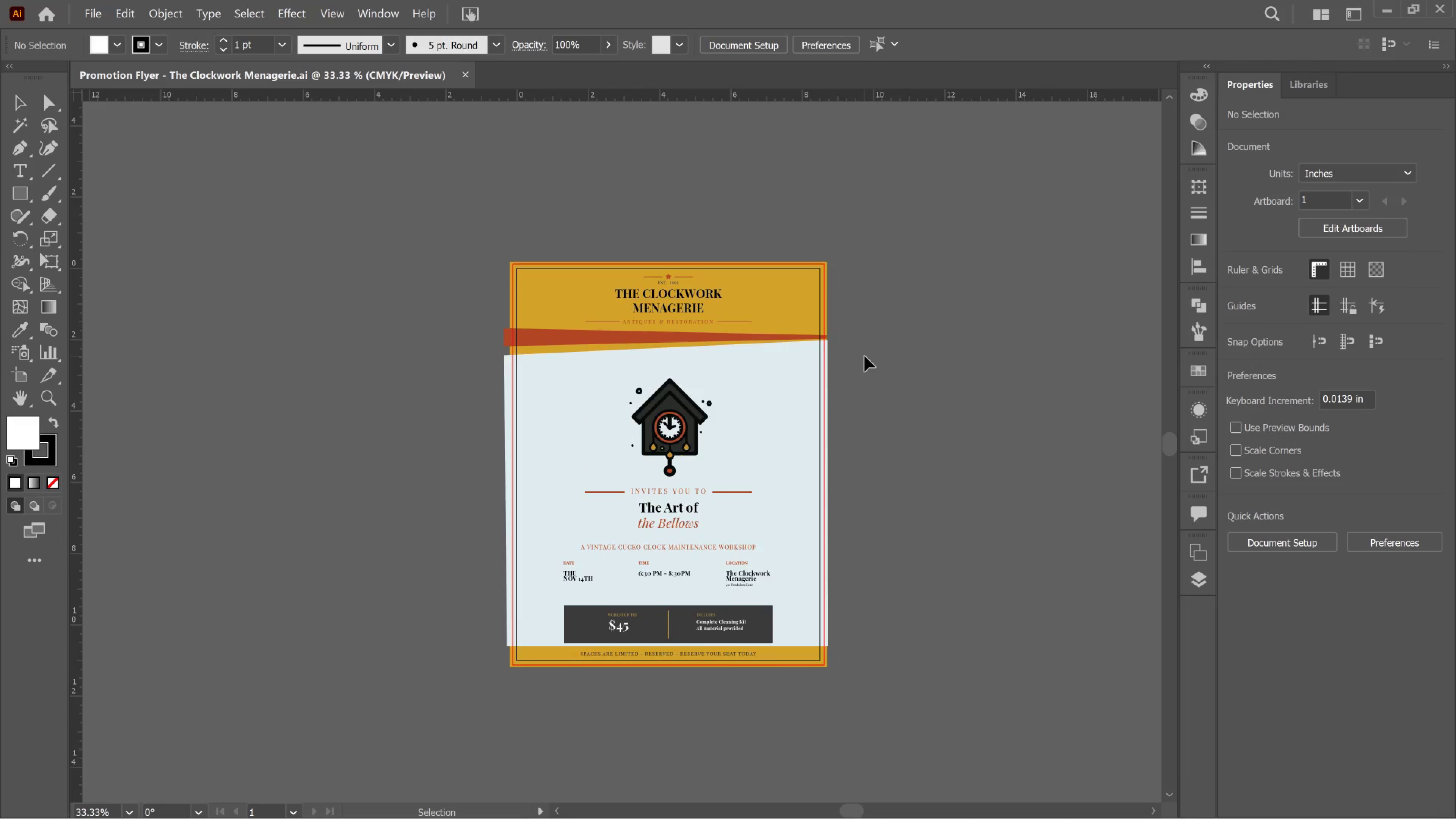 
key(Alt+AltLeft)
 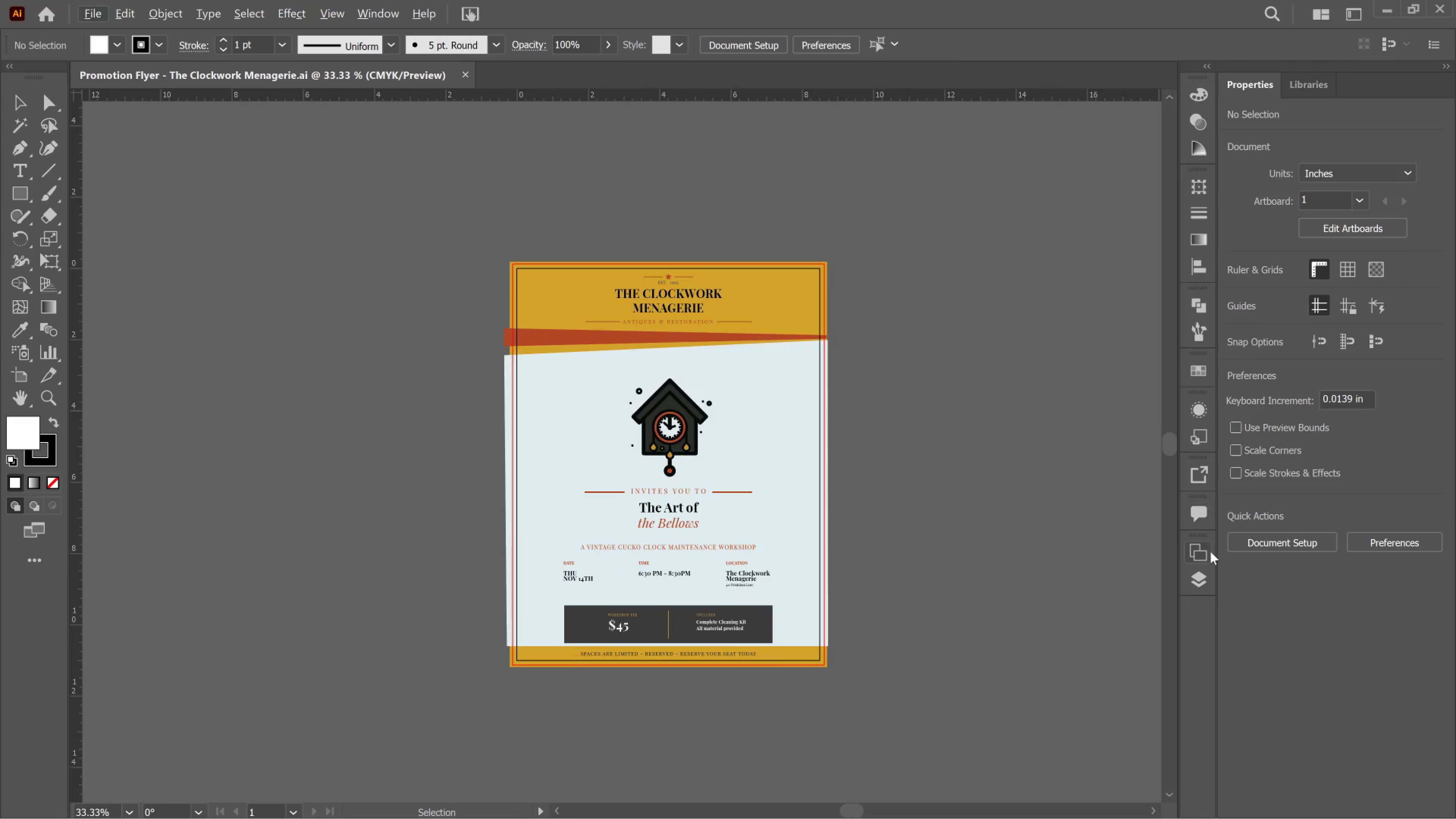 
left_click([1197, 583])
 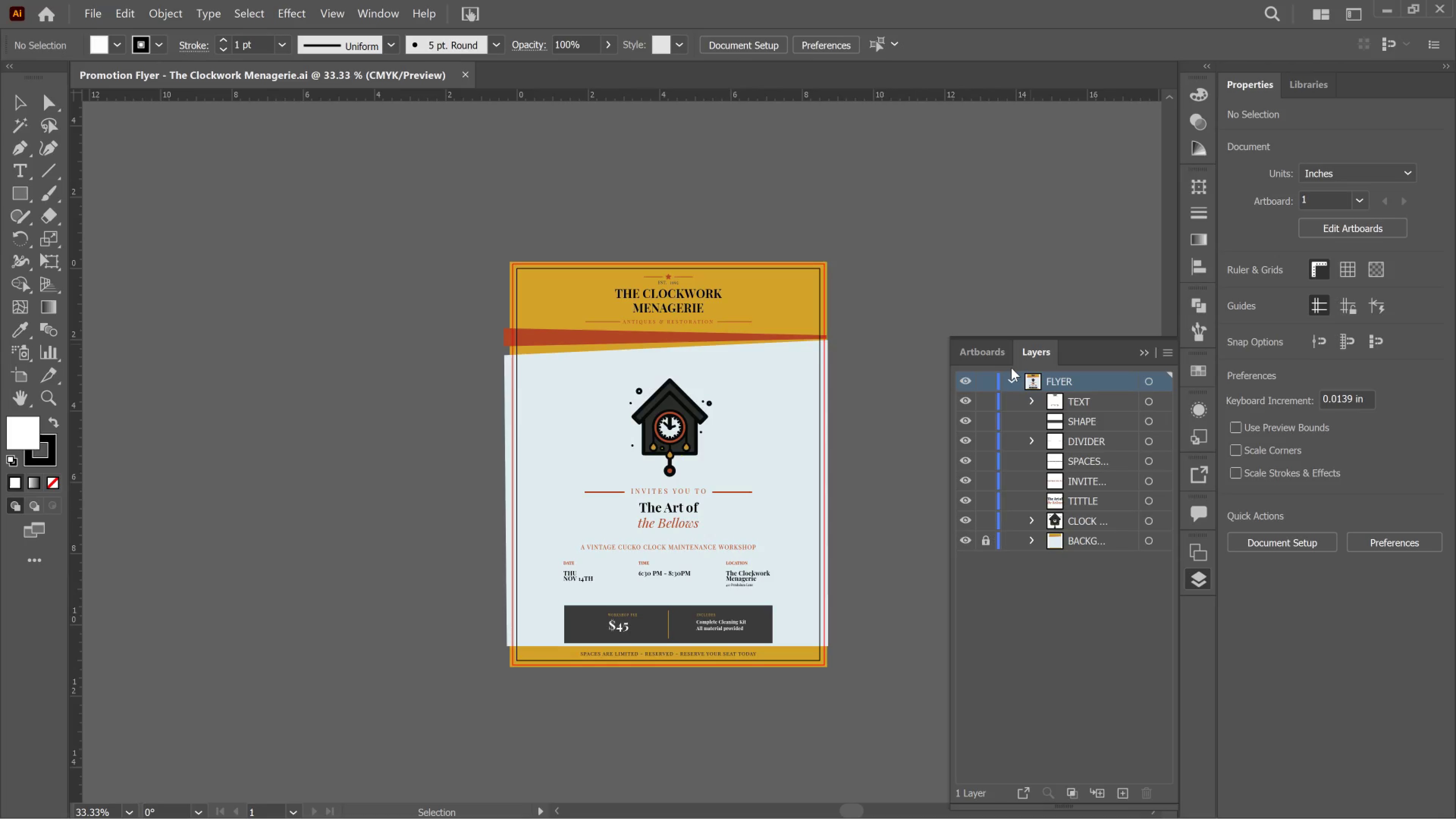 
wait(5.35)
 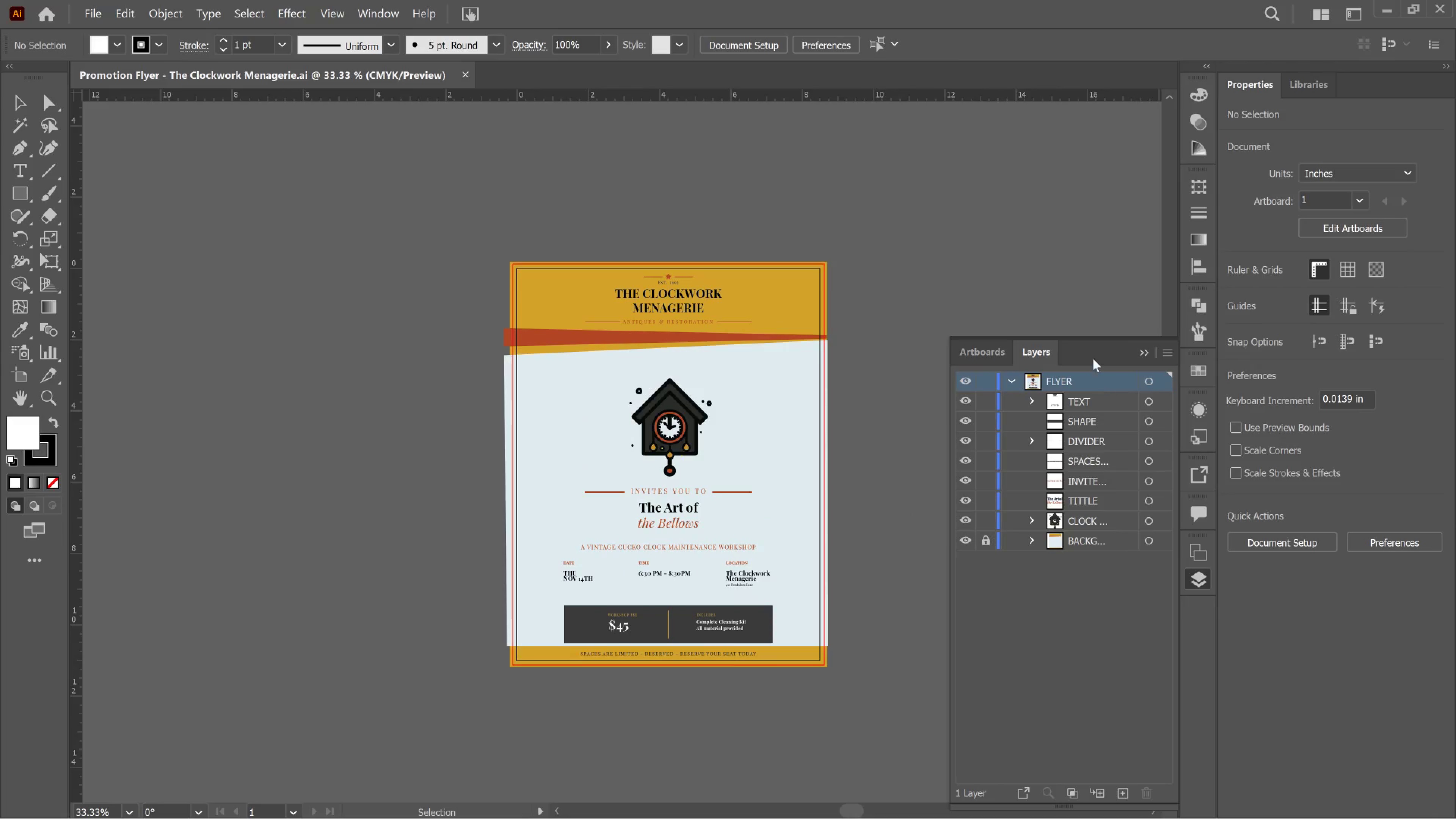 
key(Control+Y)
 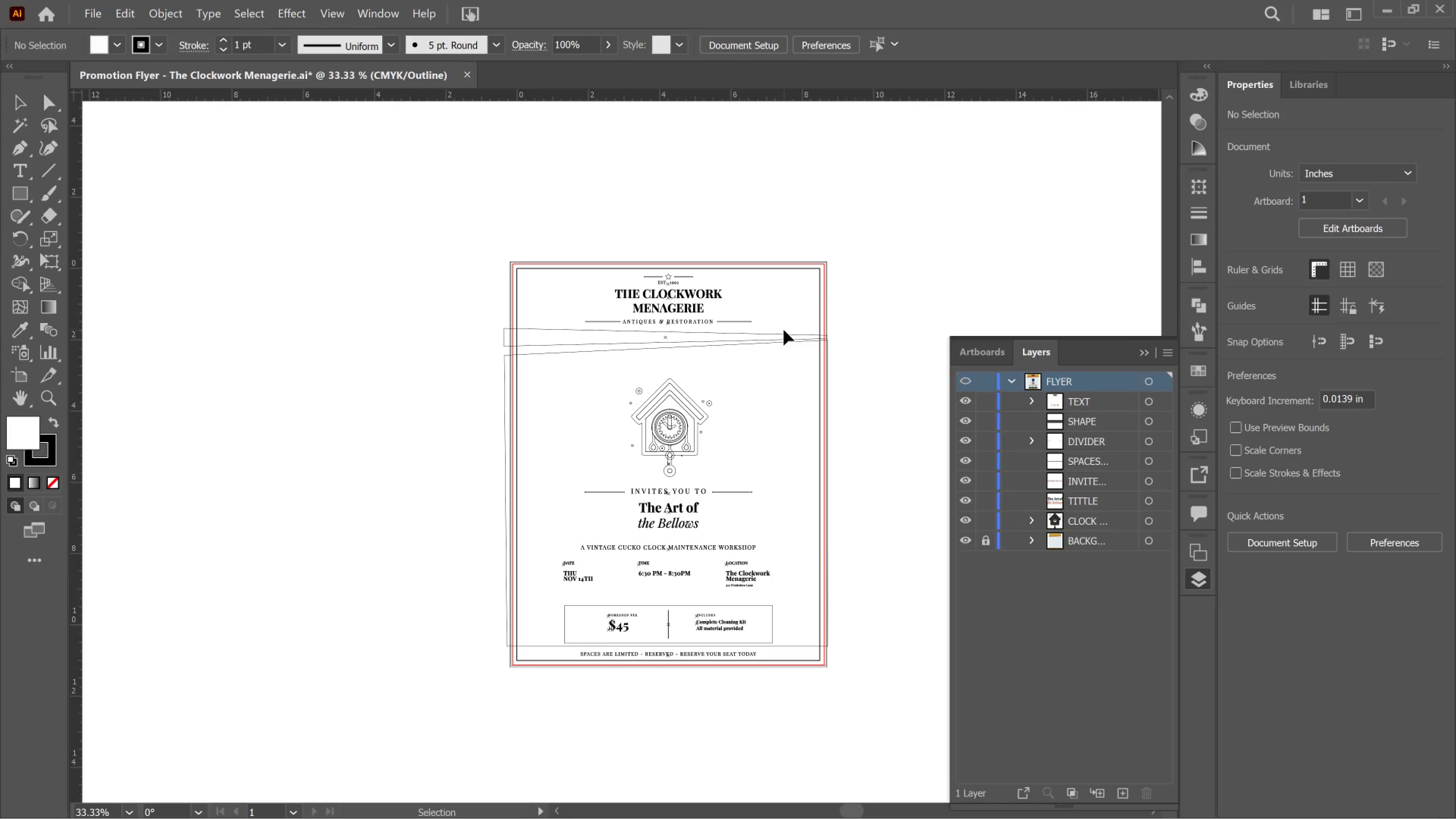 
key(Meta+MetaLeft)
 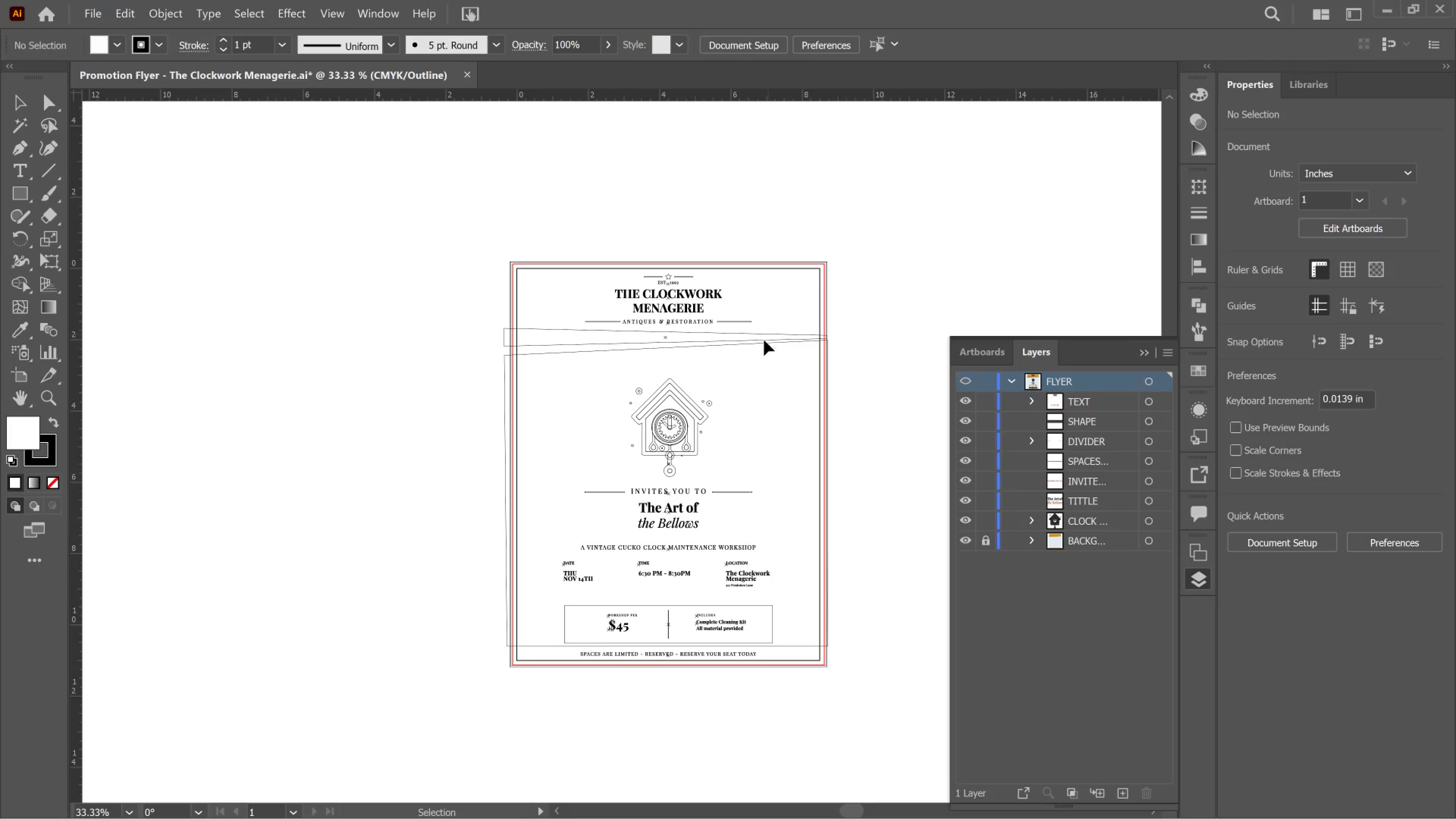 
key(Meta+Shift+ShiftLeft)
 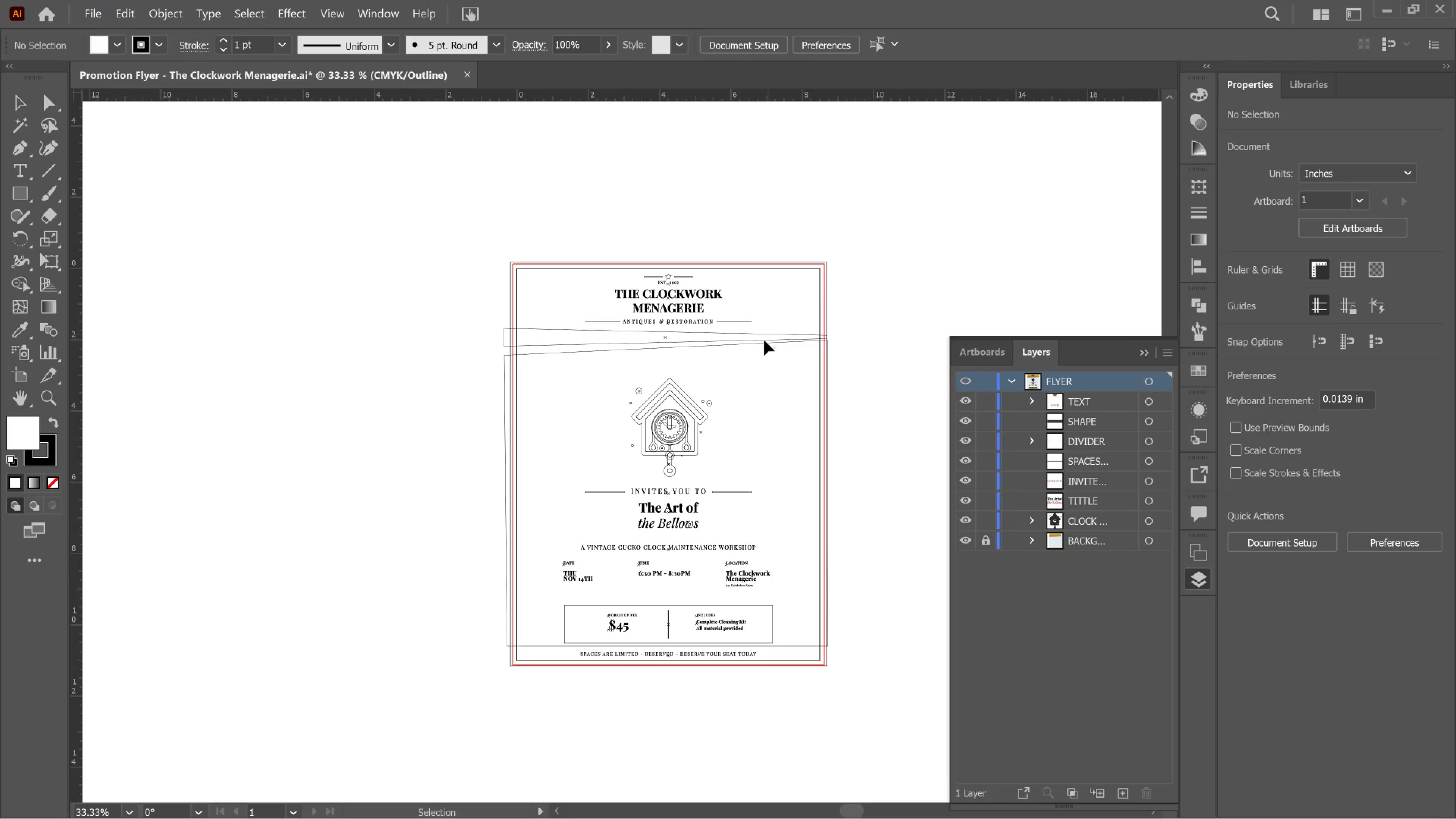 
key(Meta+Shift+S)
 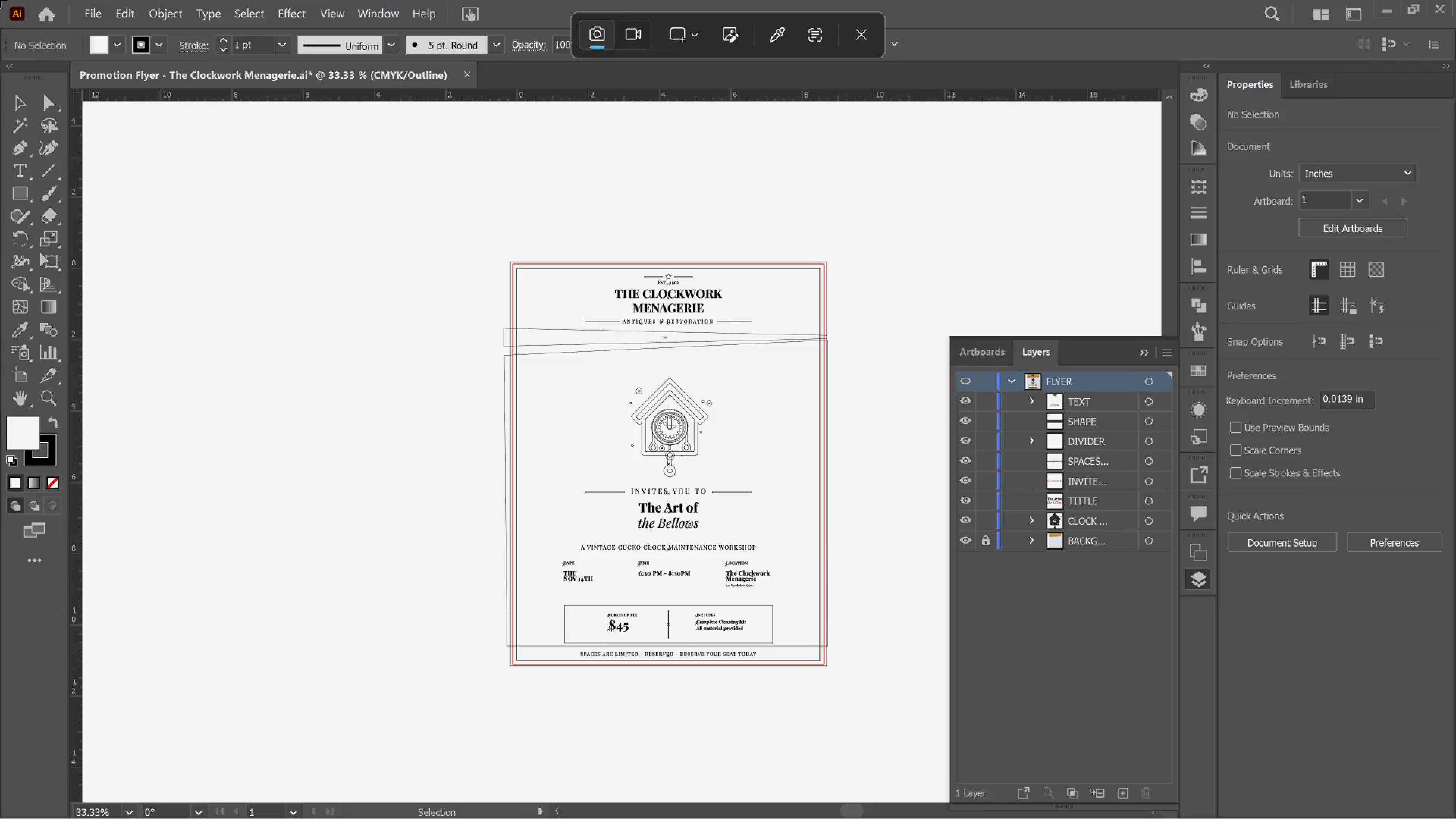 
left_click_drag(start_coordinate=[0, 0], to_coordinate=[1456, 819])
 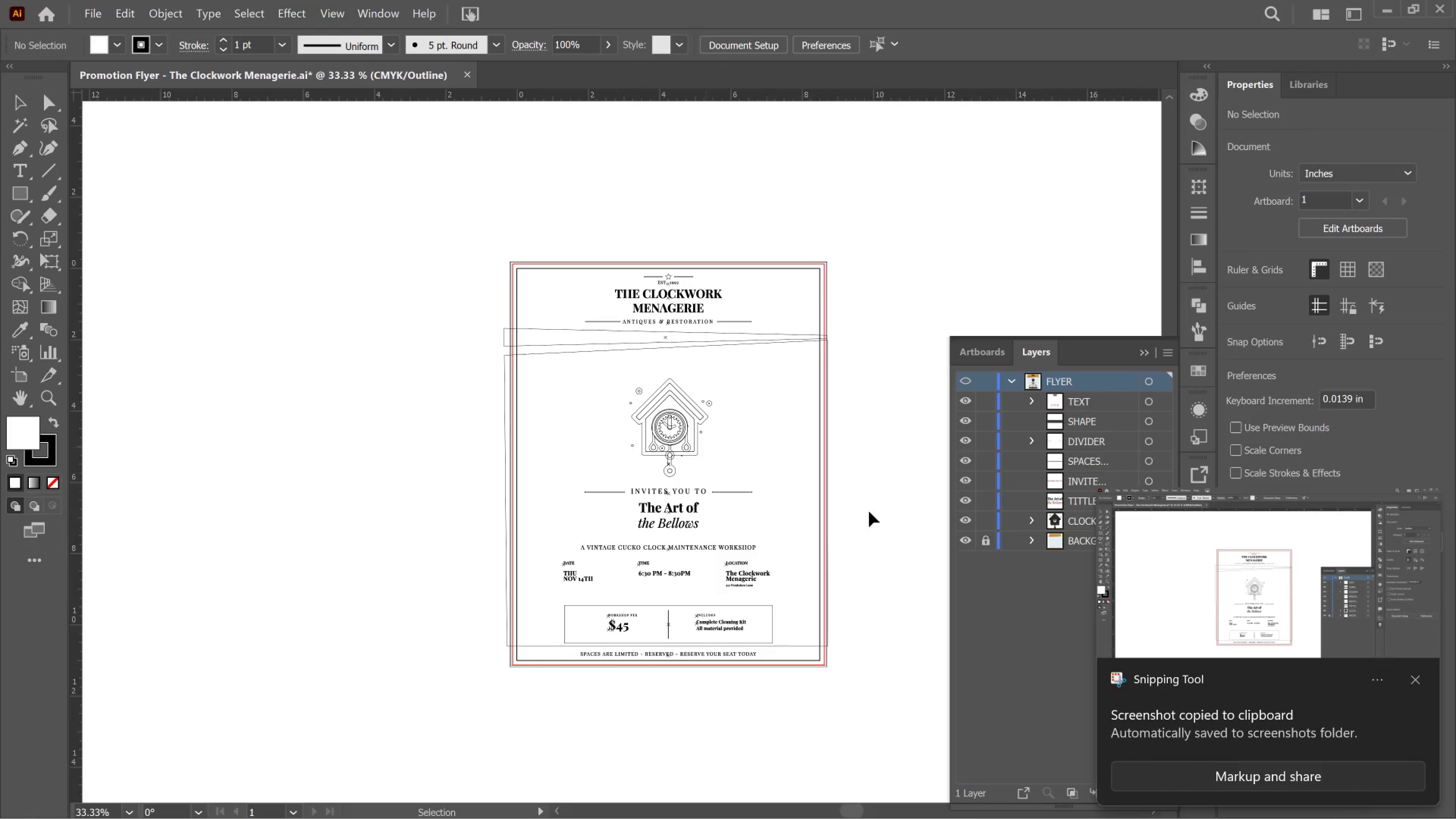 
left_click([1166, 592])
 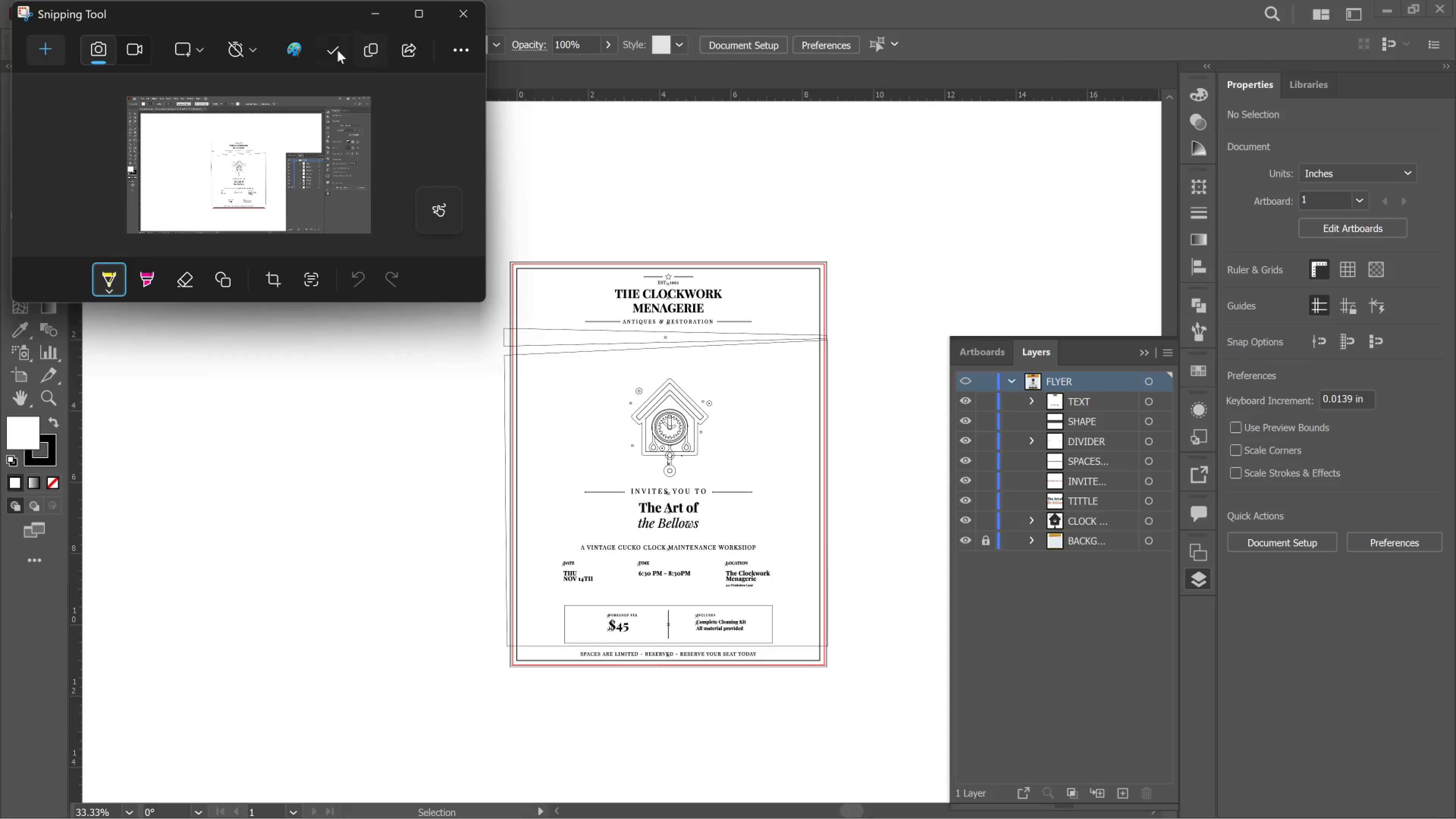 
left_click([336, 49])
 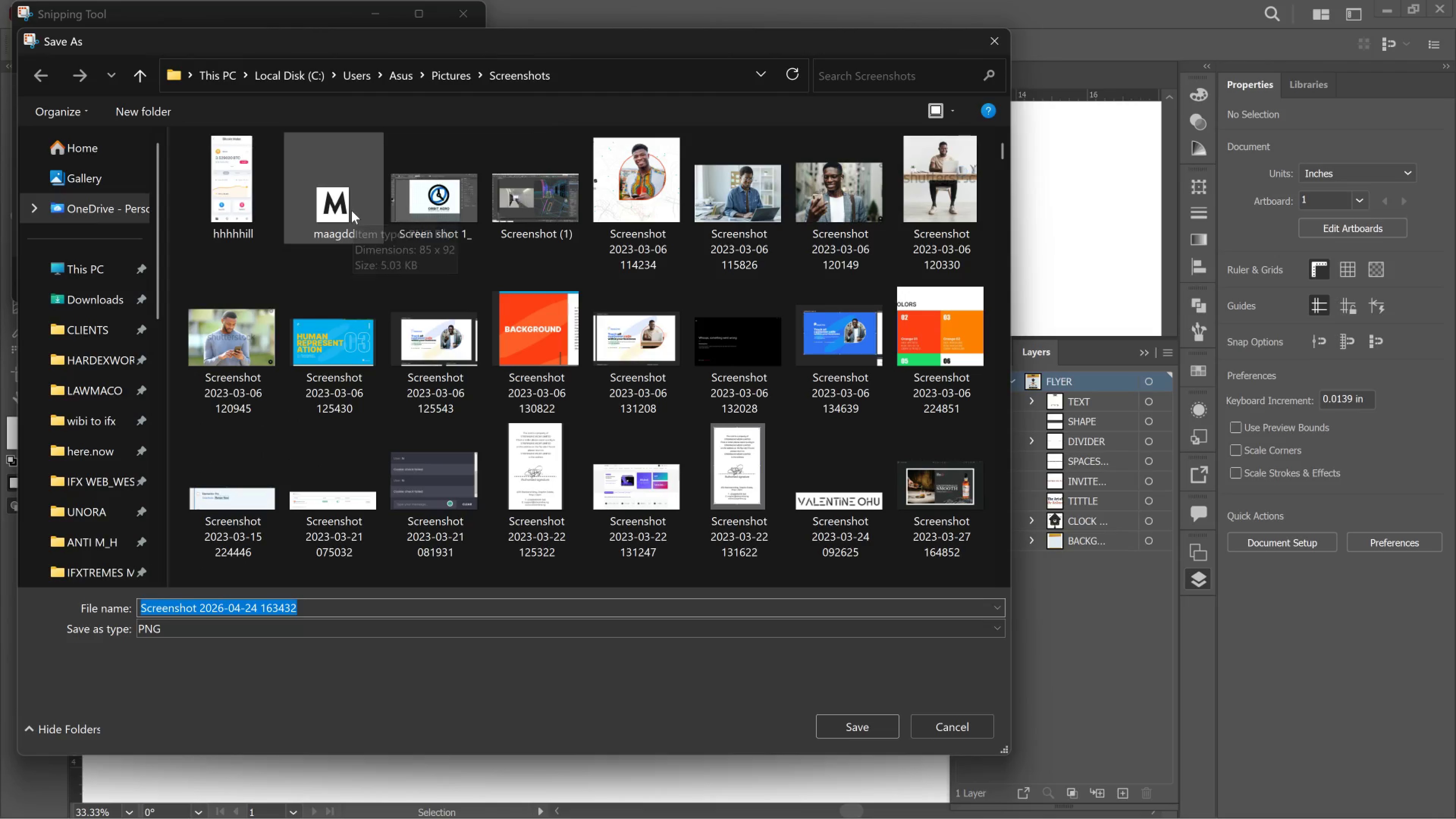 
type(SCREENSHOT 1)
 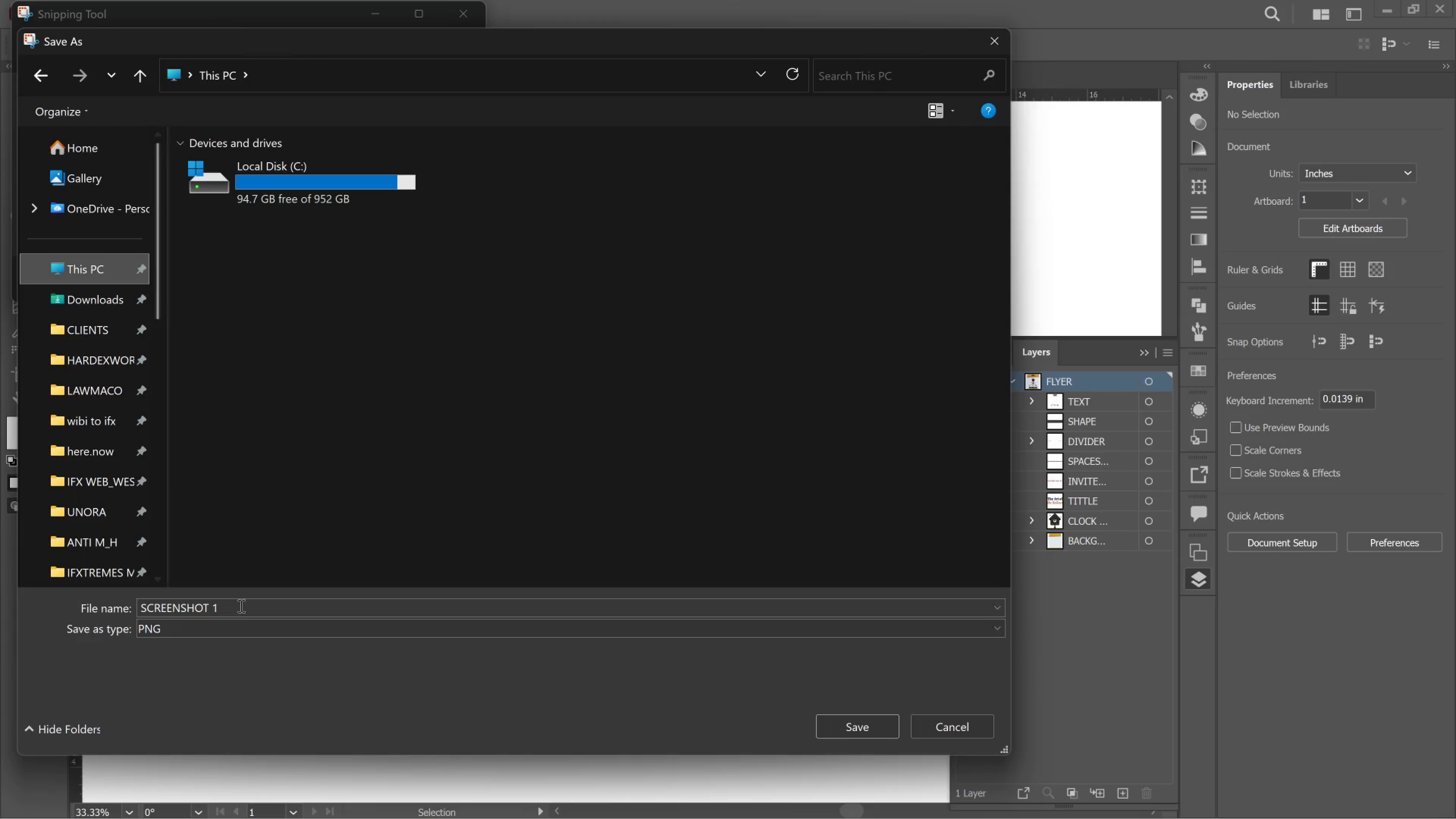 
left_click([113, 323])
 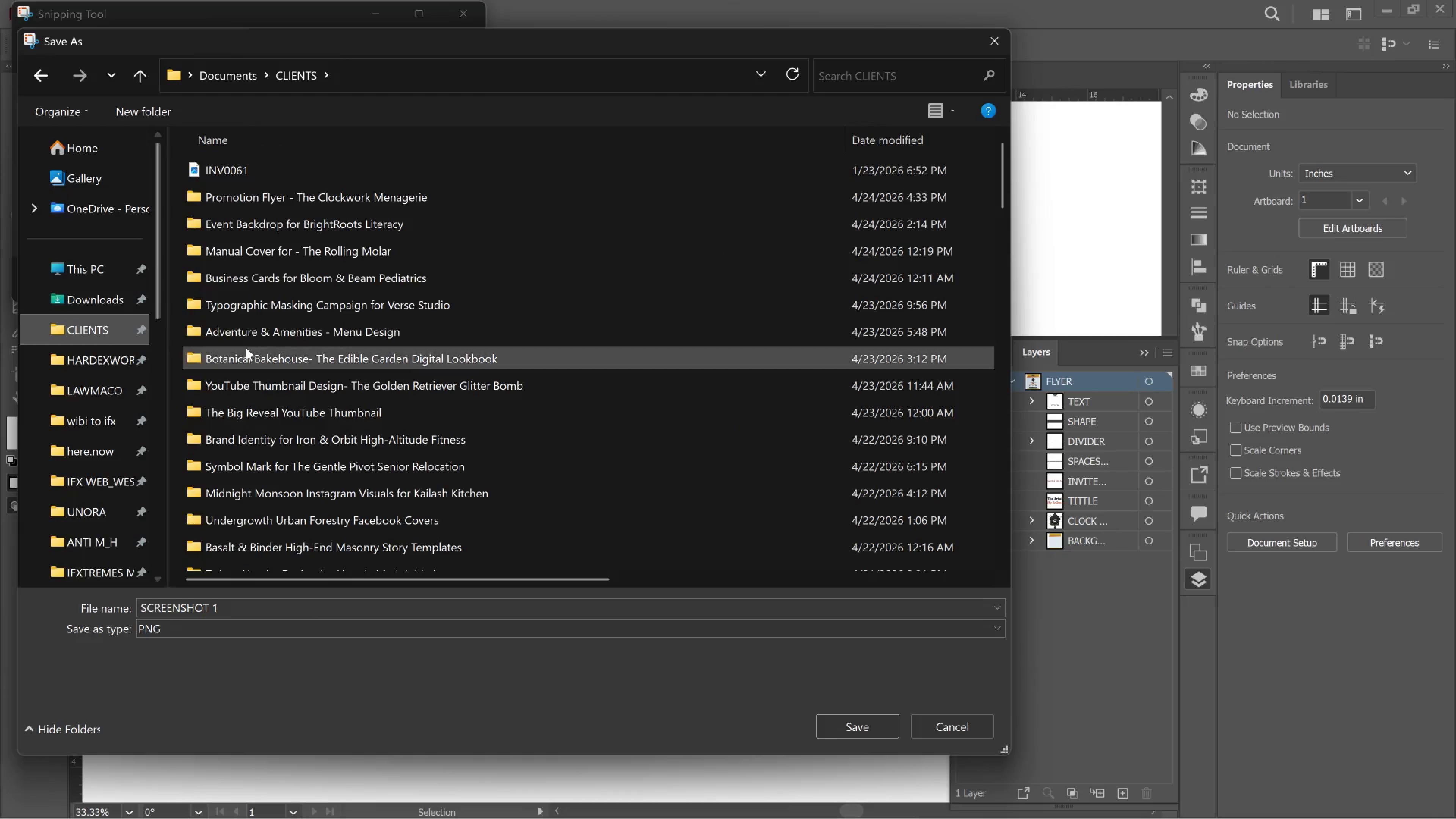 
scroll: coordinate [293, 383], scroll_direction: up, amount: 1.0
 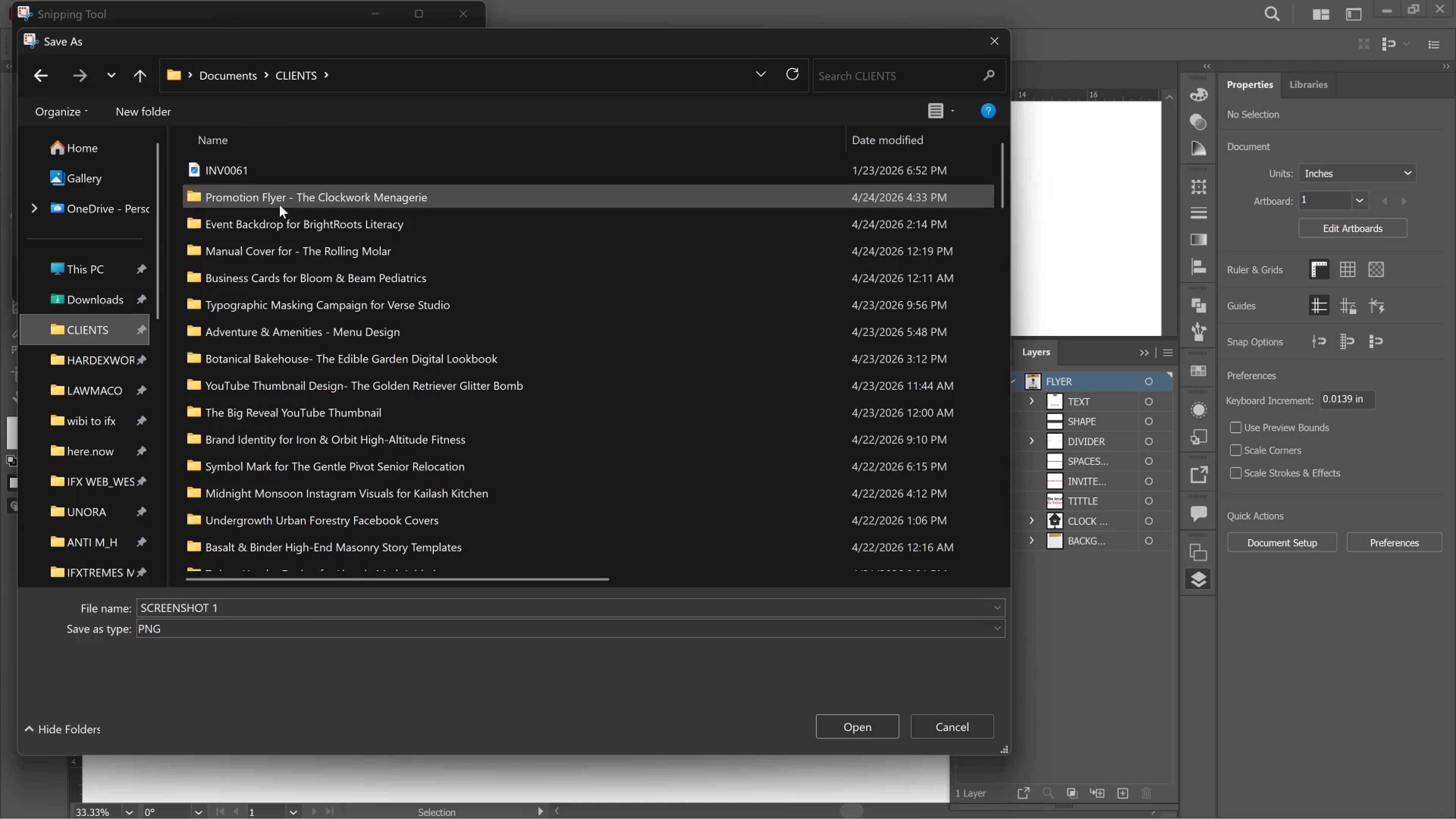 
double_click([279, 205])
 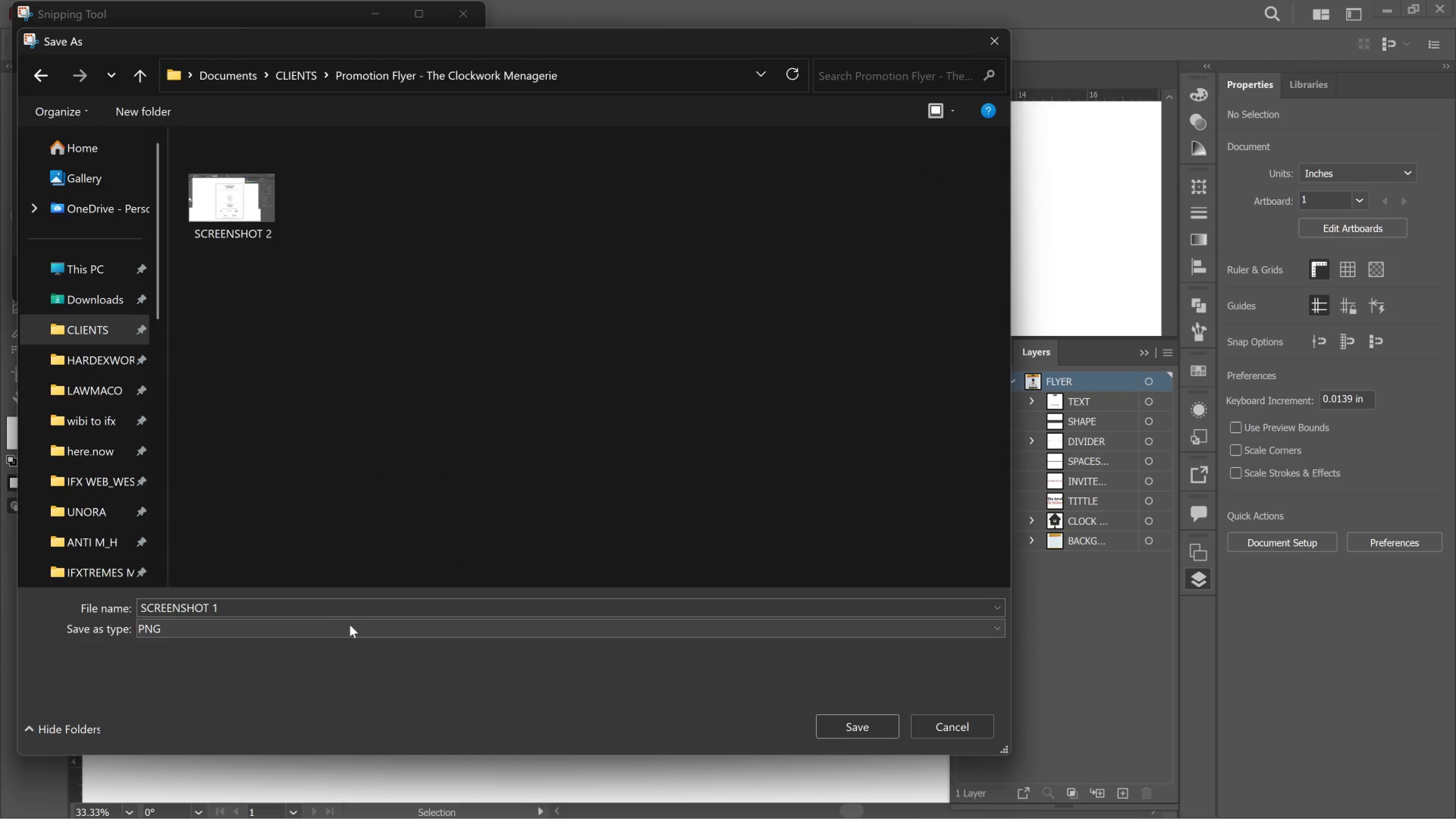 
left_click([351, 603])
 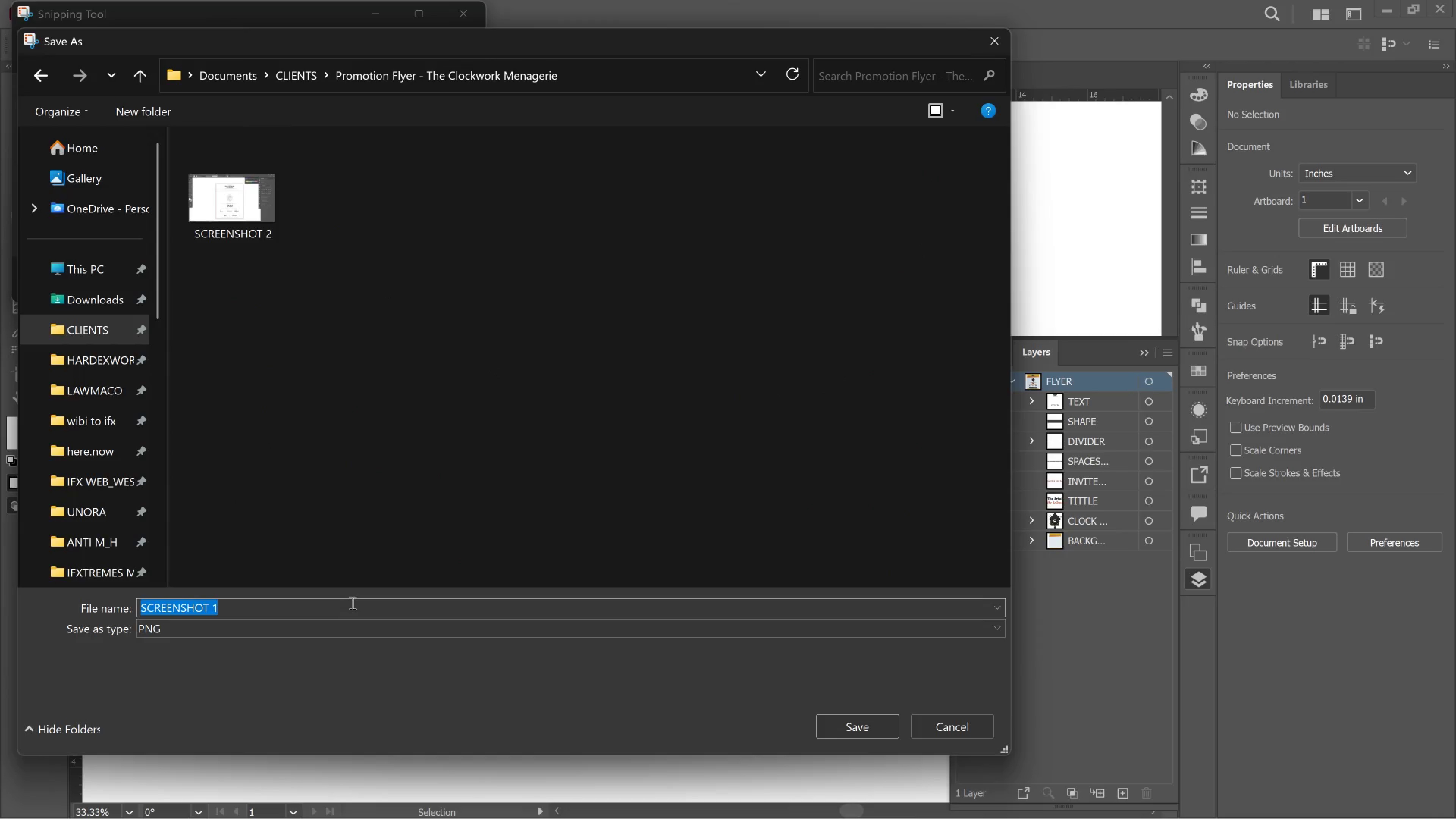 
left_click([351, 603])
 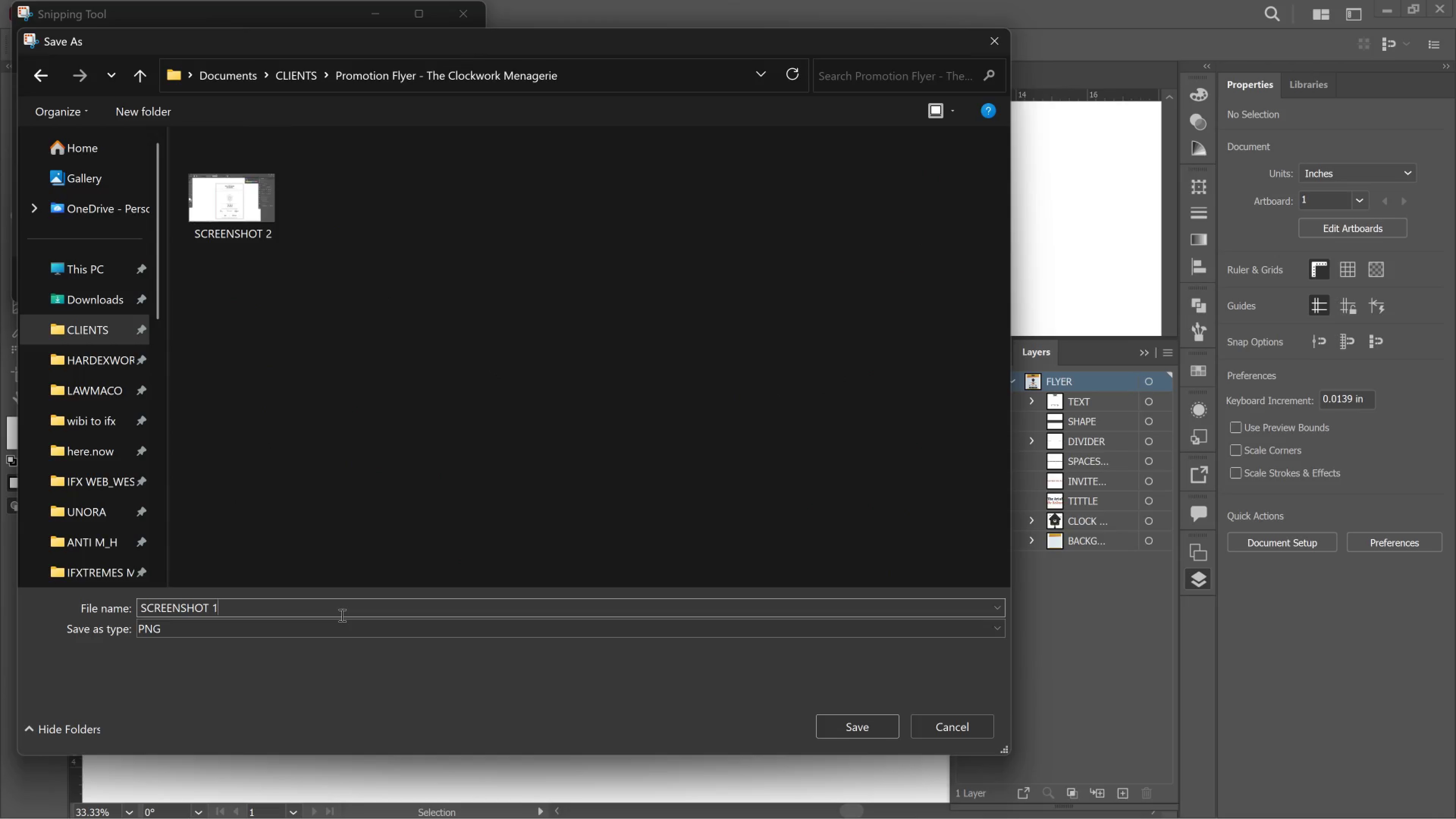 
key(Backspace)
key(Backspace)
type(WORKSPACE )
 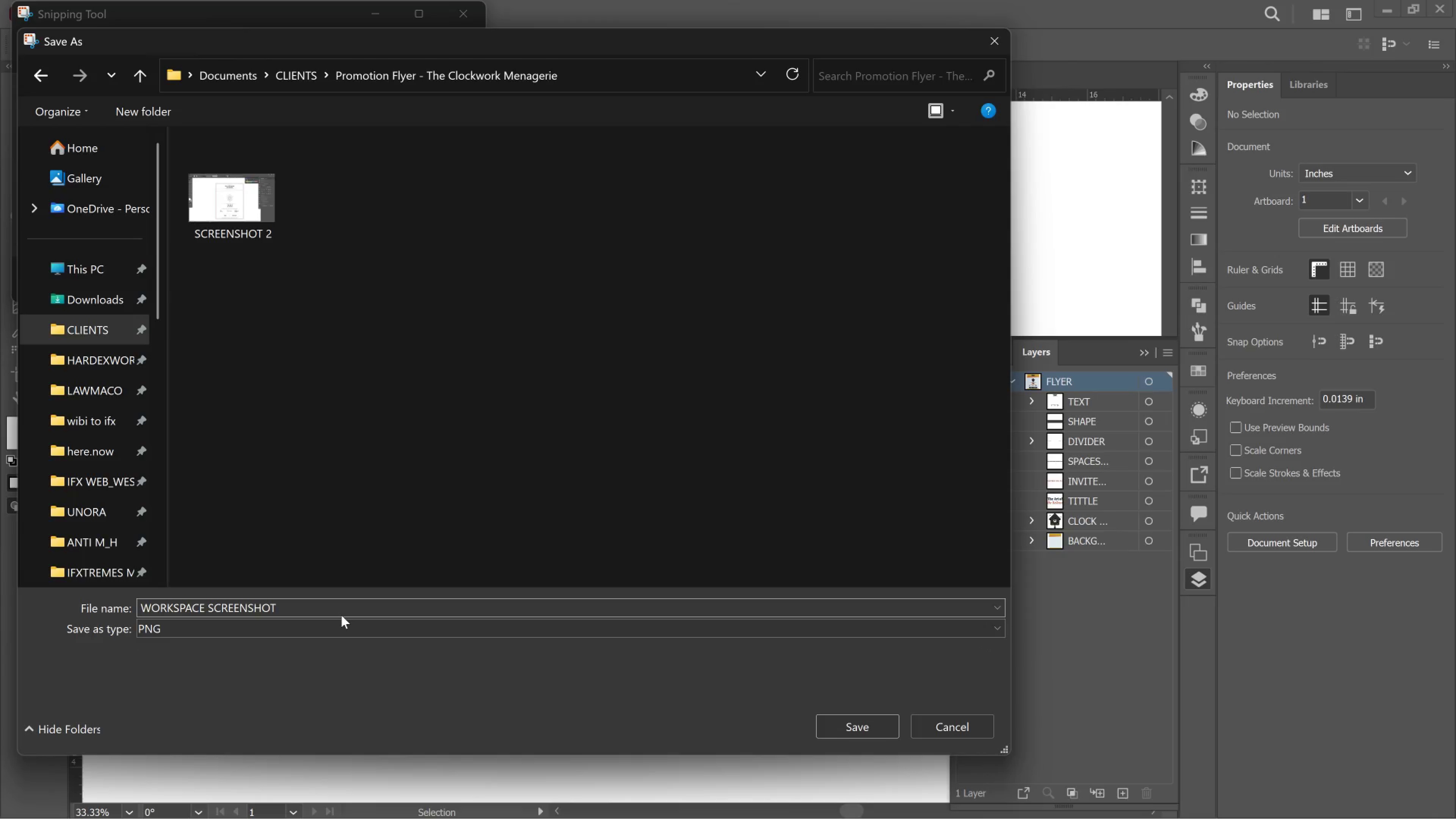 
hold_key(key=ArrowLeft, duration=0.75)
 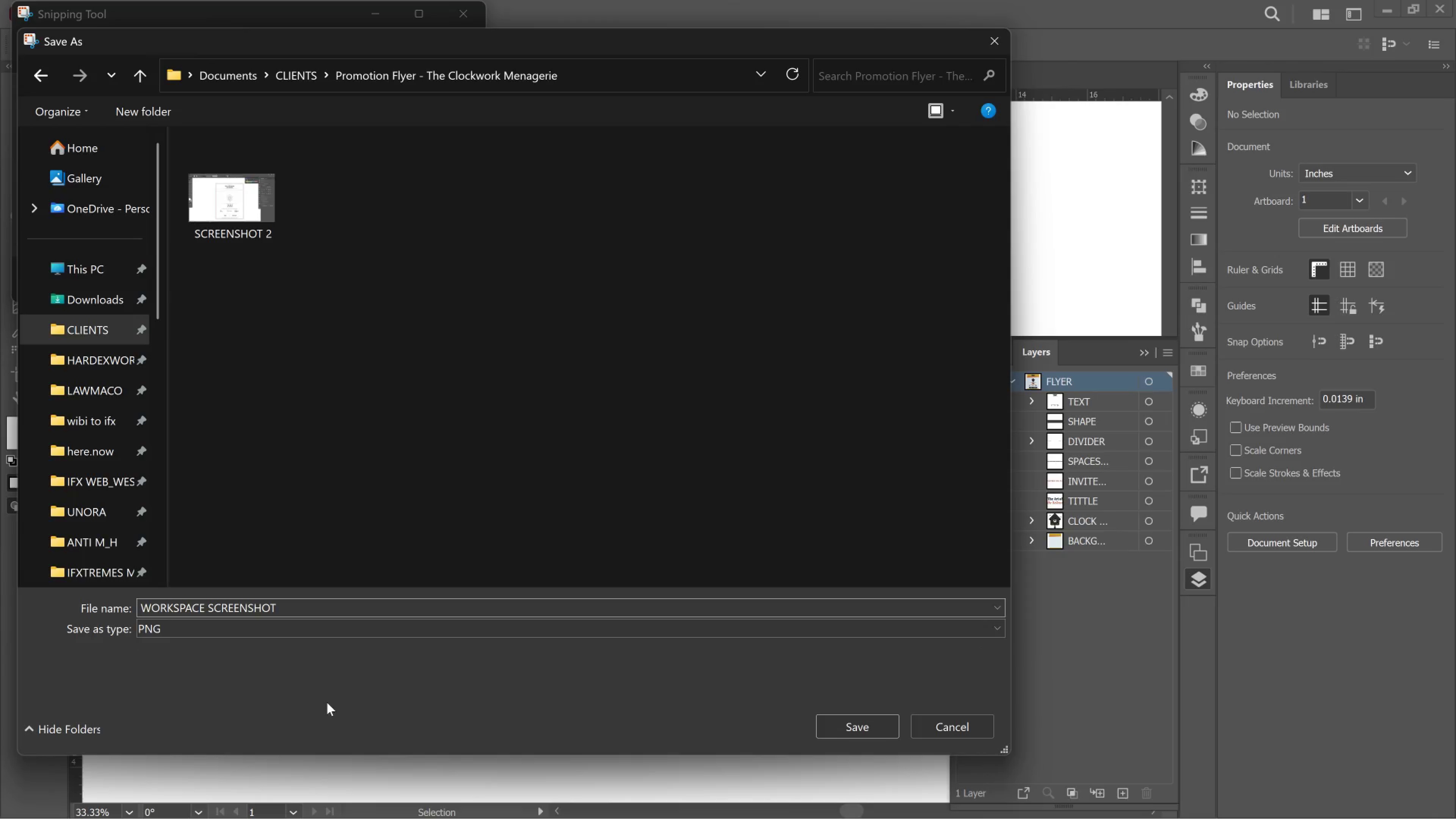 
key(Control+A)
 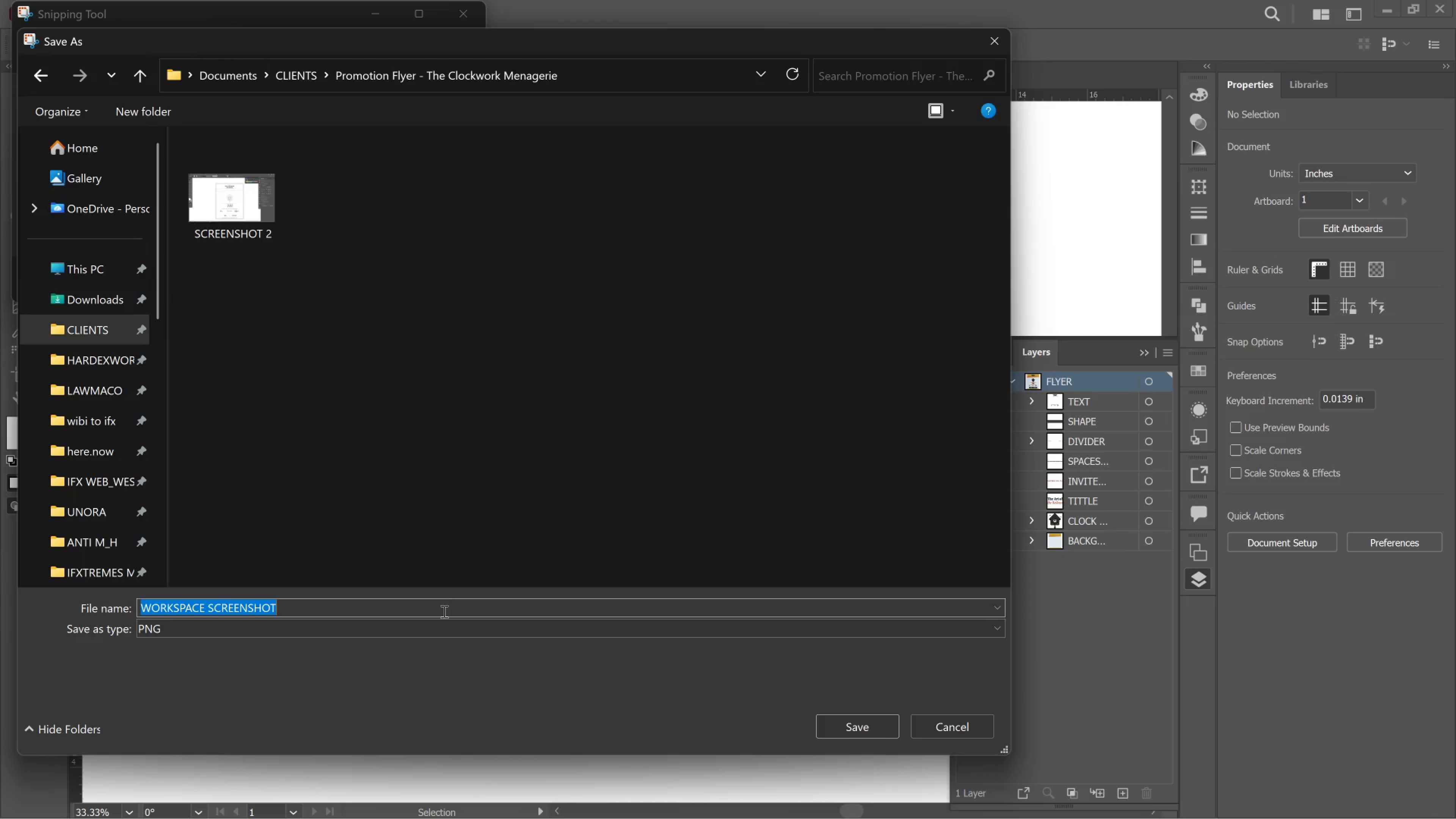 
key(Control+C)
 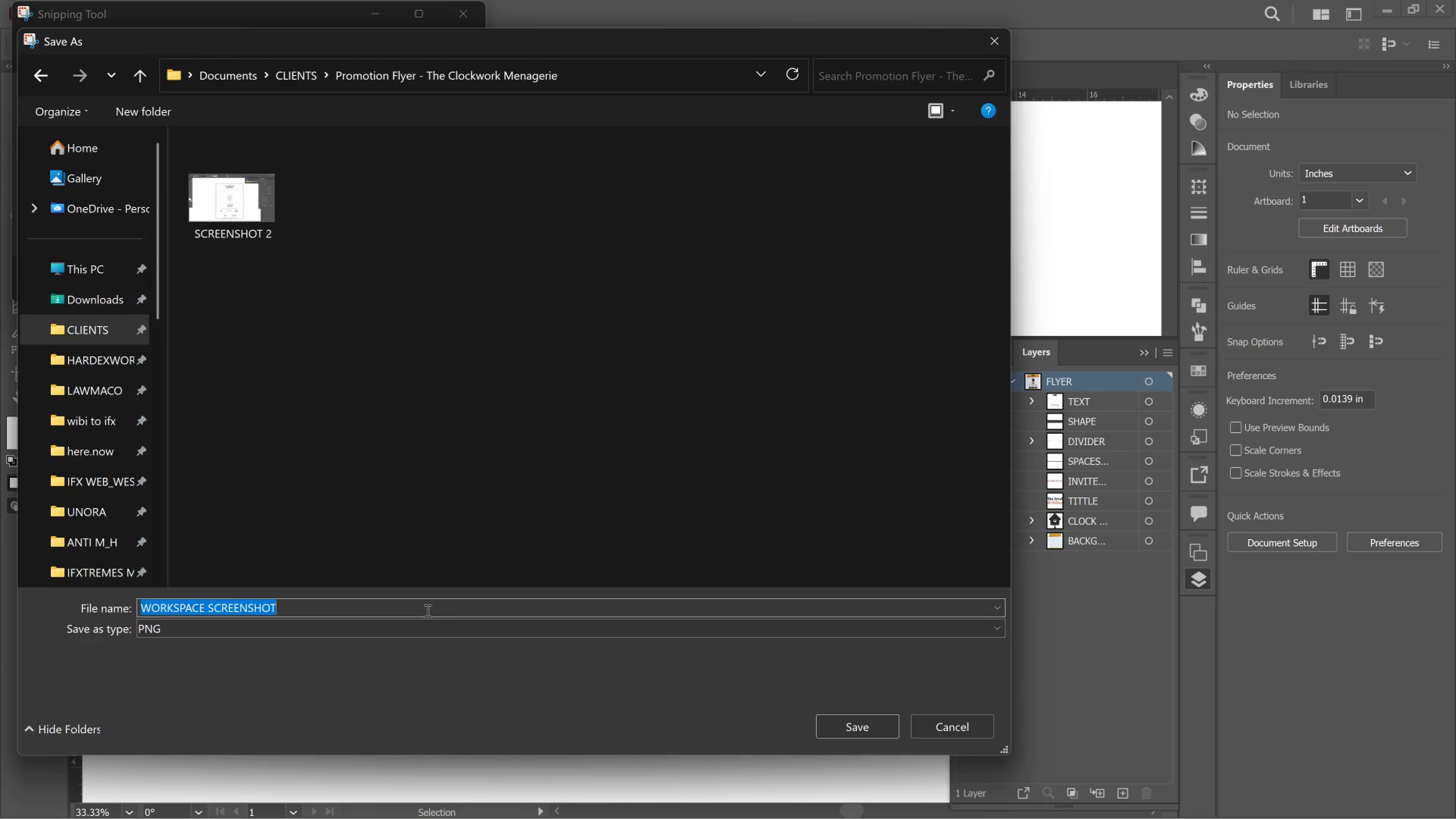 
left_click([427, 610])
 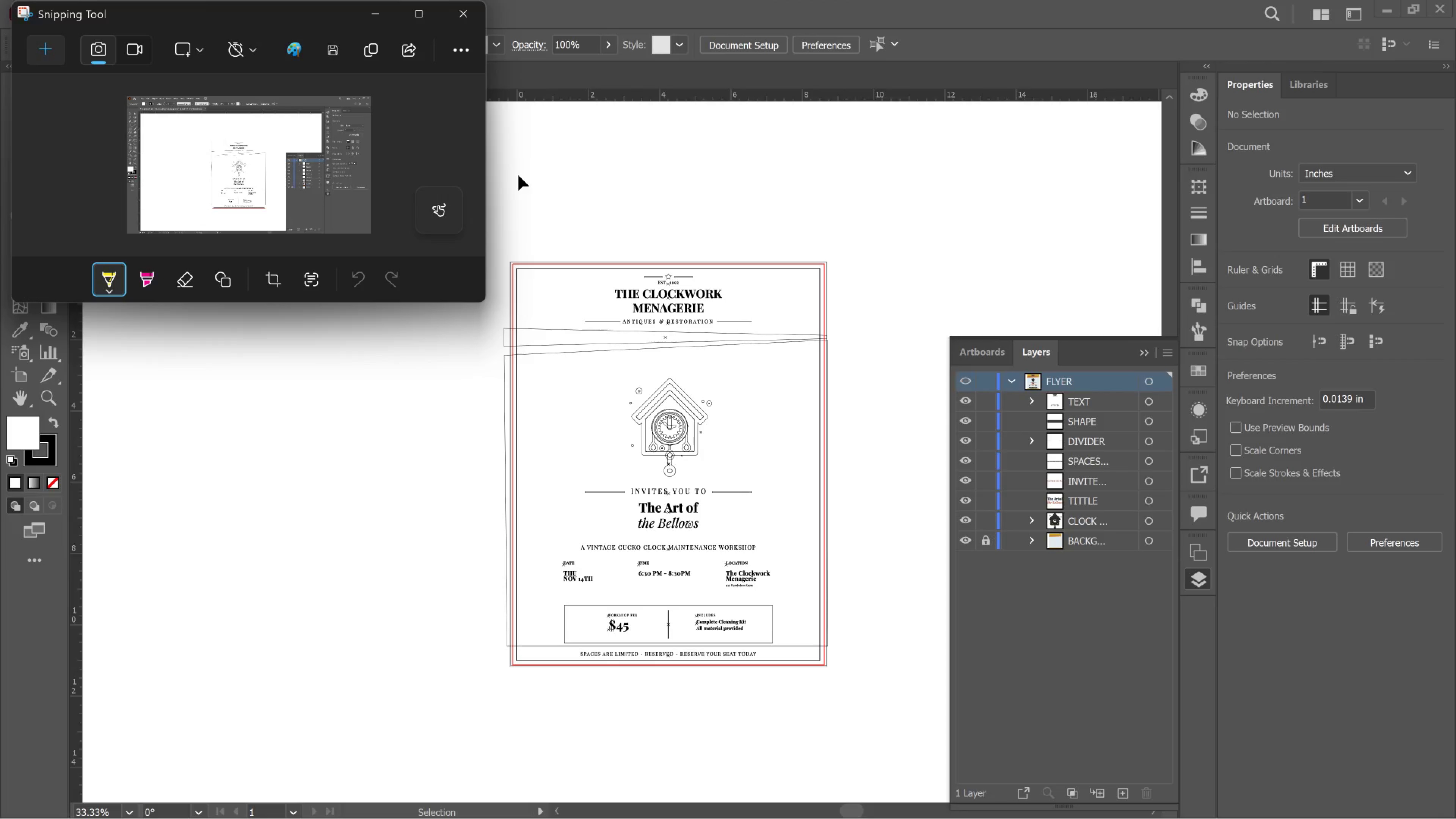 
left_click([461, 9])
 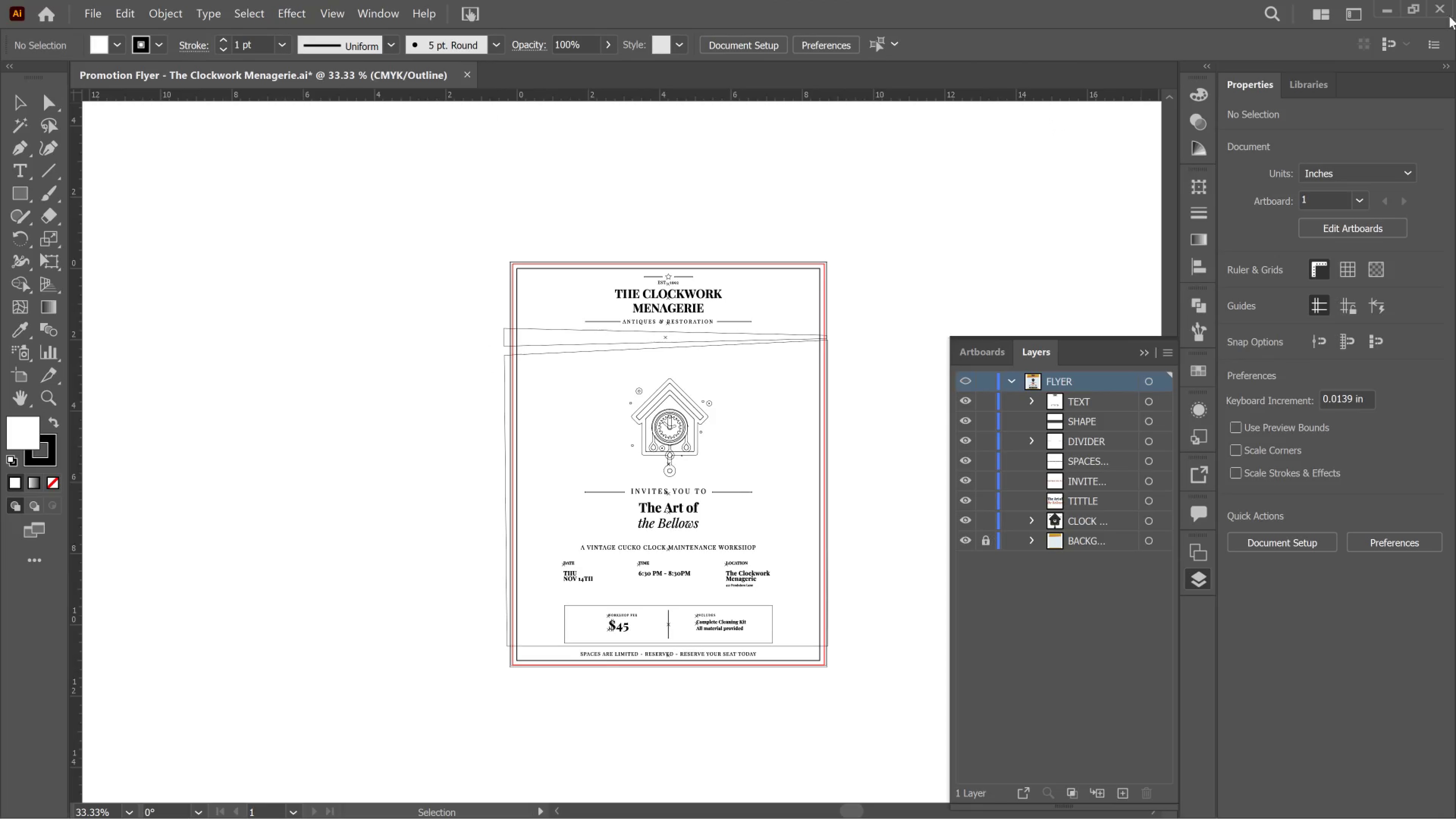 